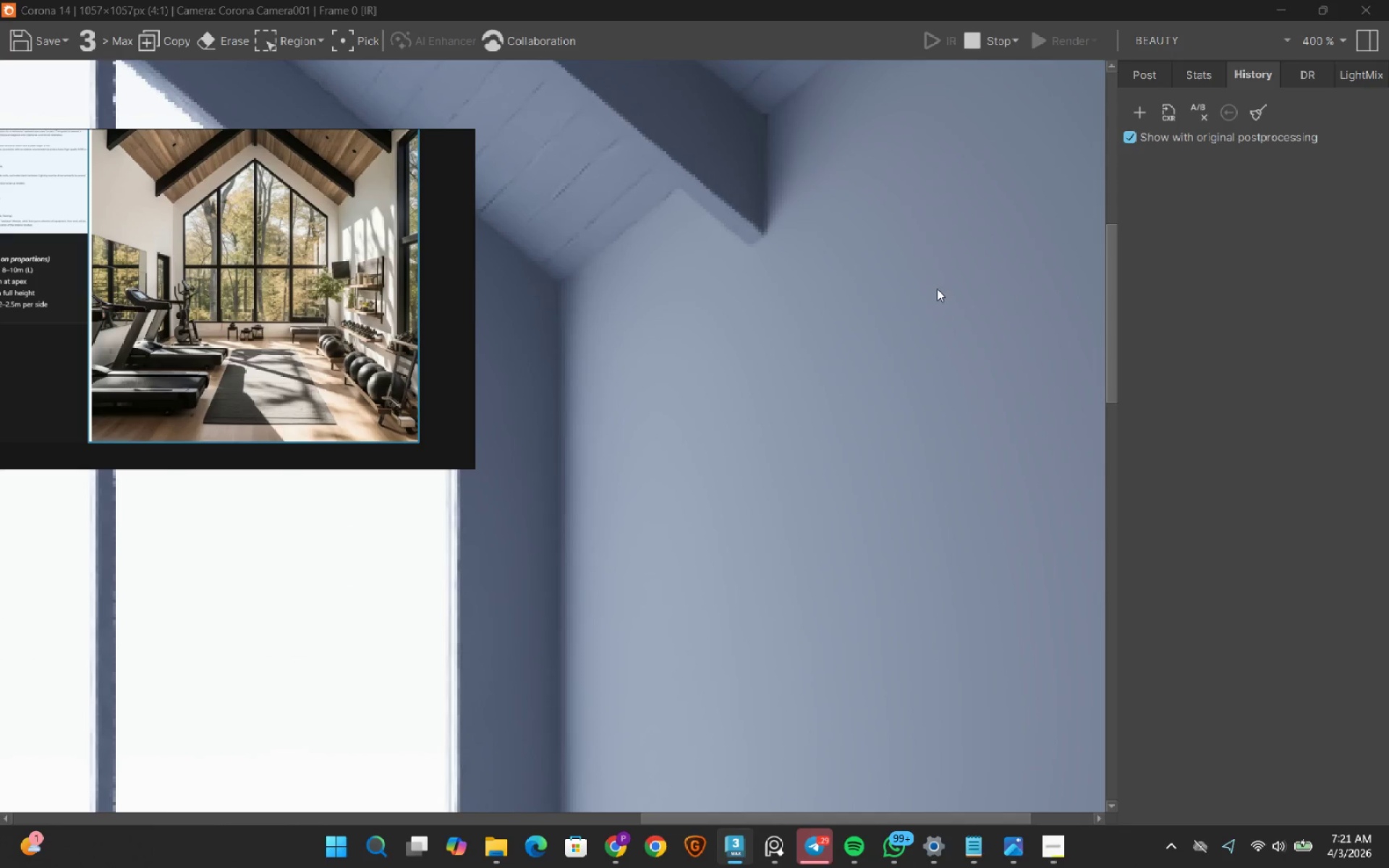 
scroll: coordinate [776, 305], scroll_direction: down, amount: 2.0
 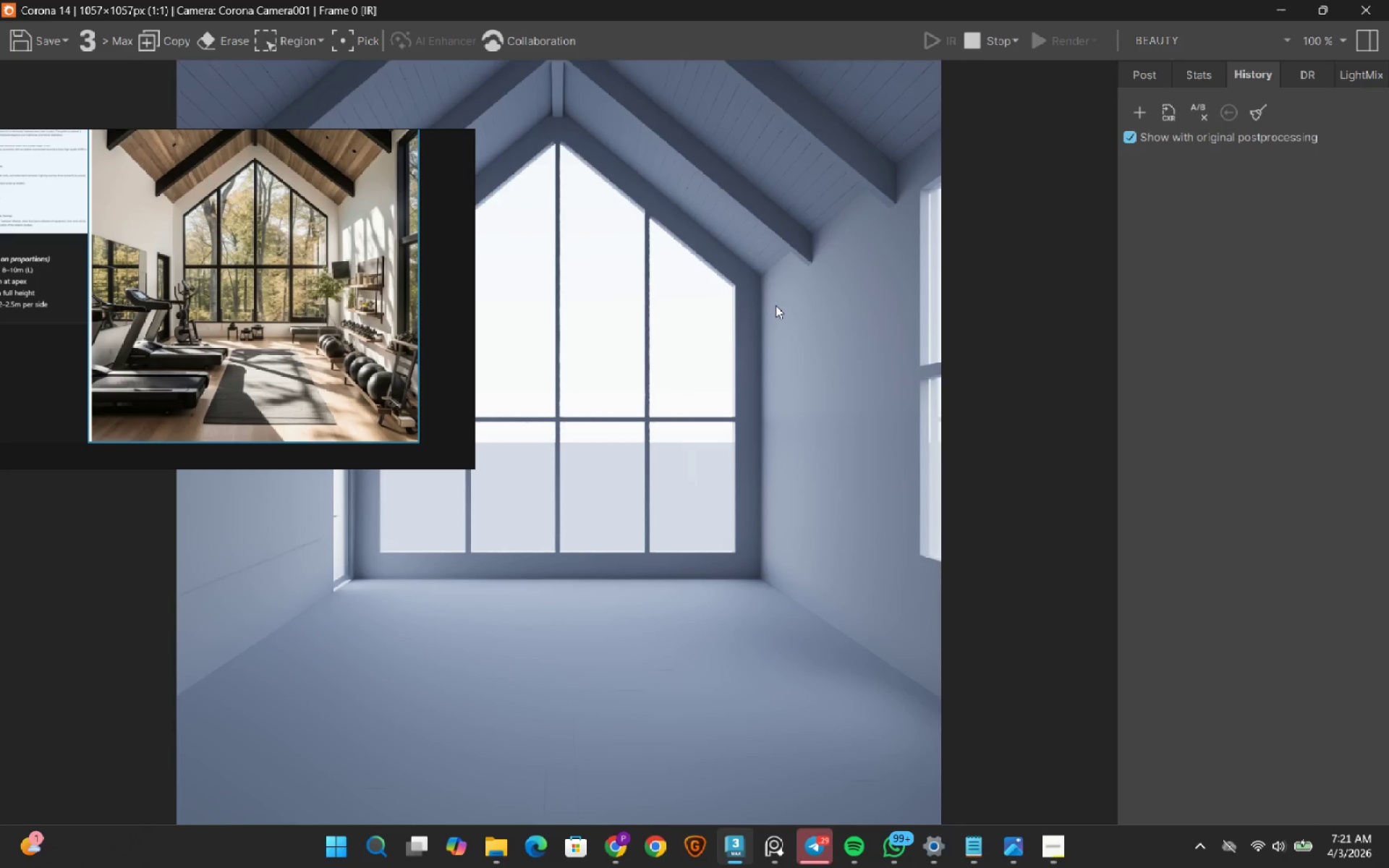 
left_click([984, 45])
 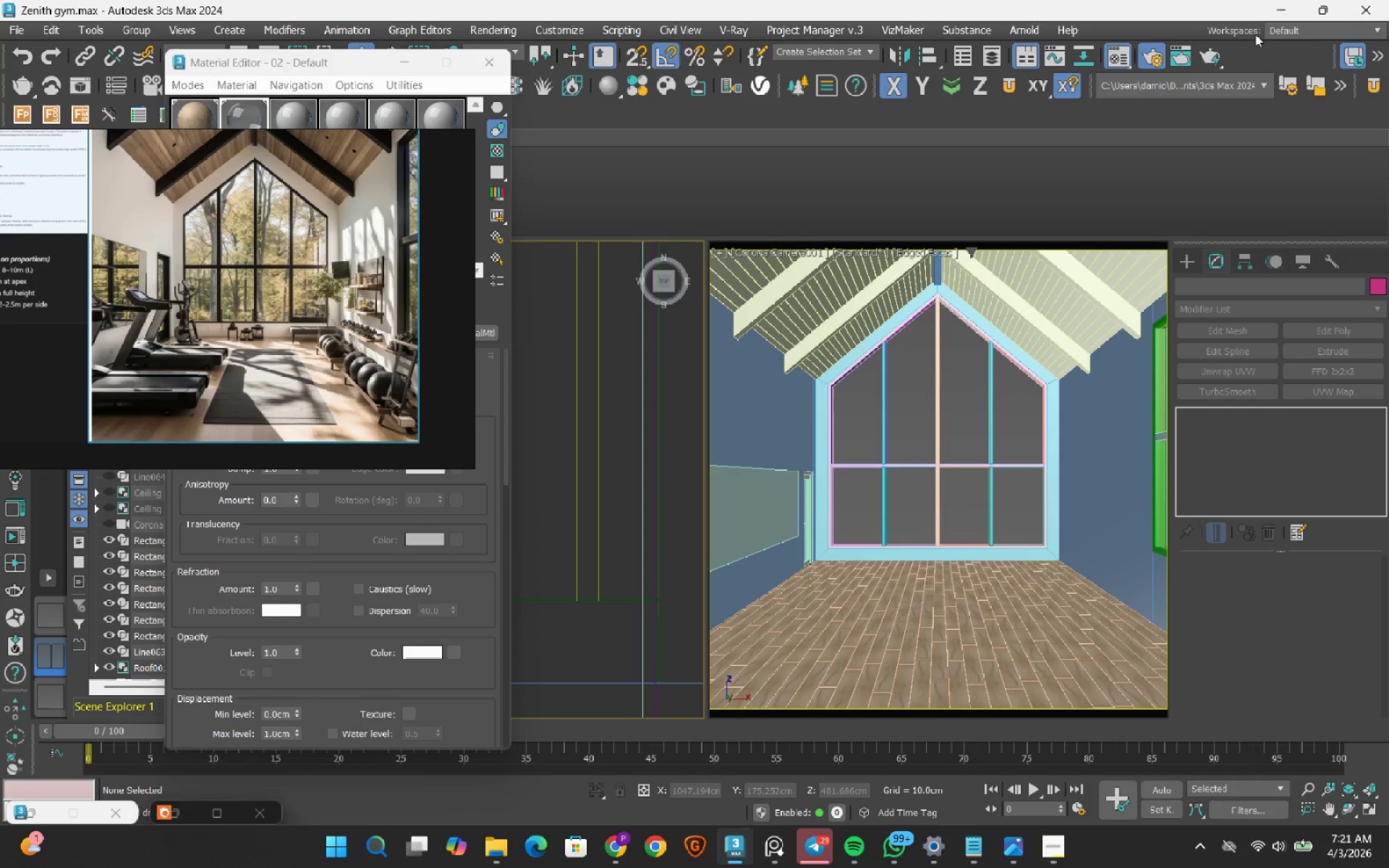 
wait(7.09)
 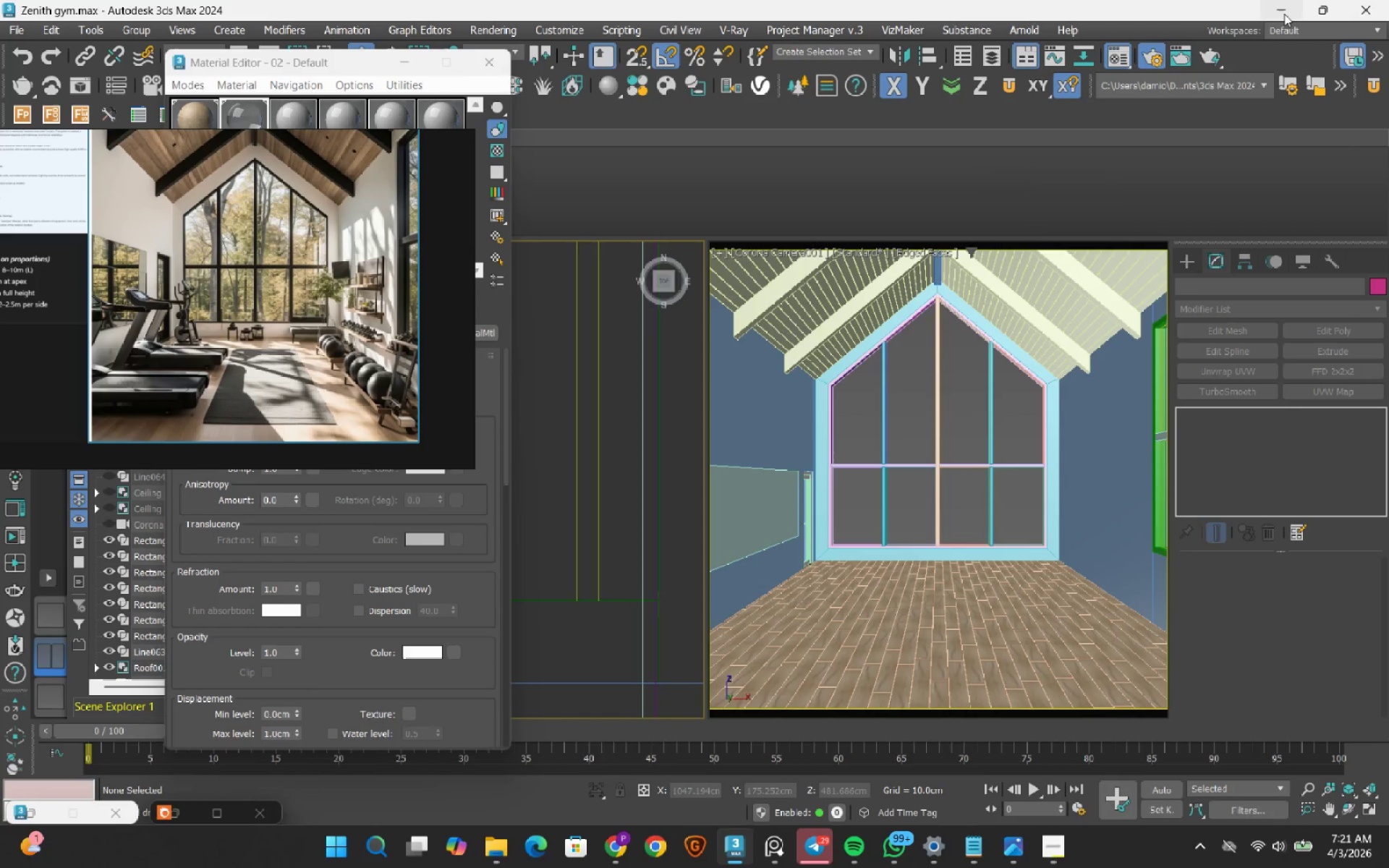 
left_click([412, 67])
 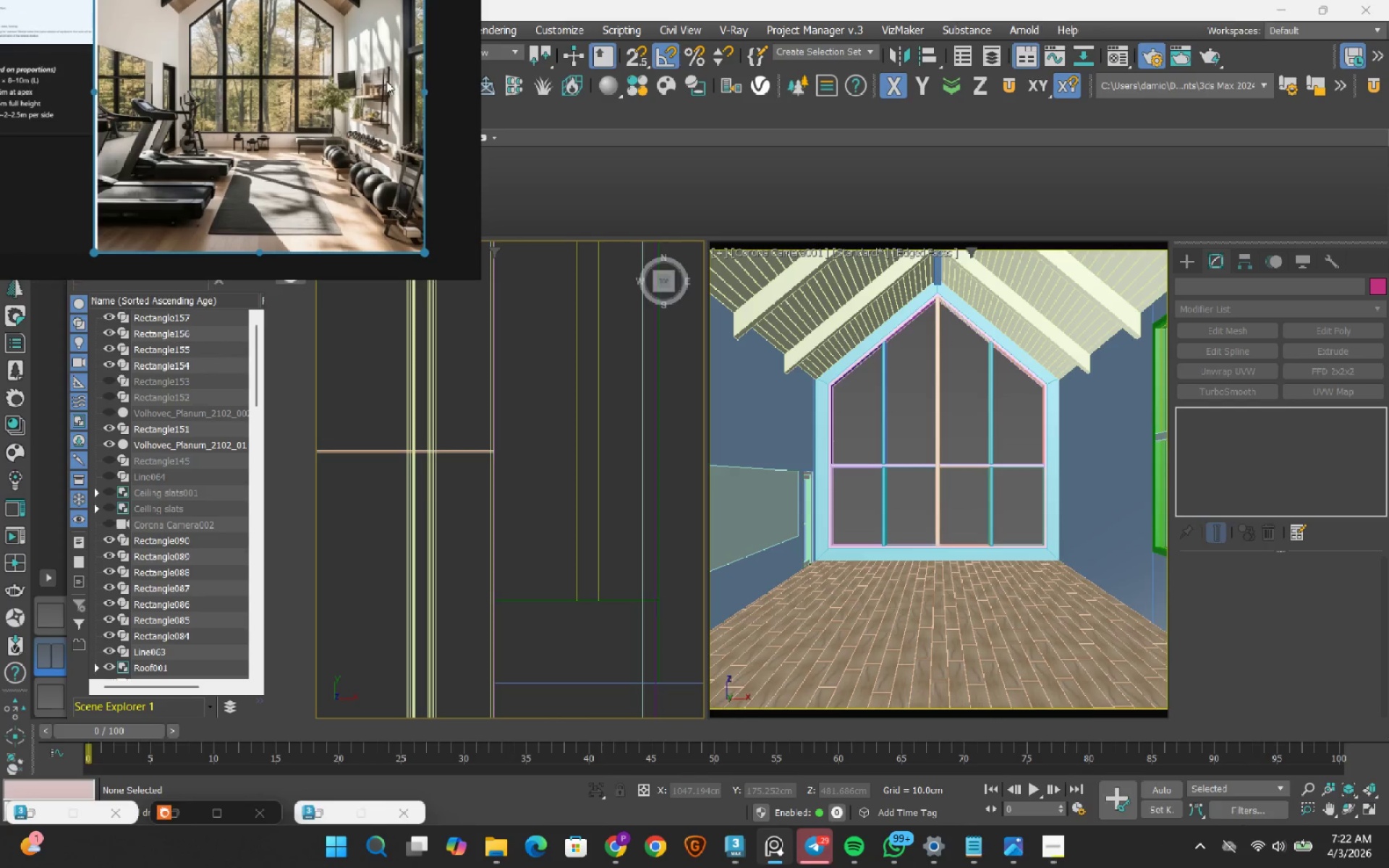 
scroll: coordinate [532, 546], scroll_direction: down, amount: 8.0
 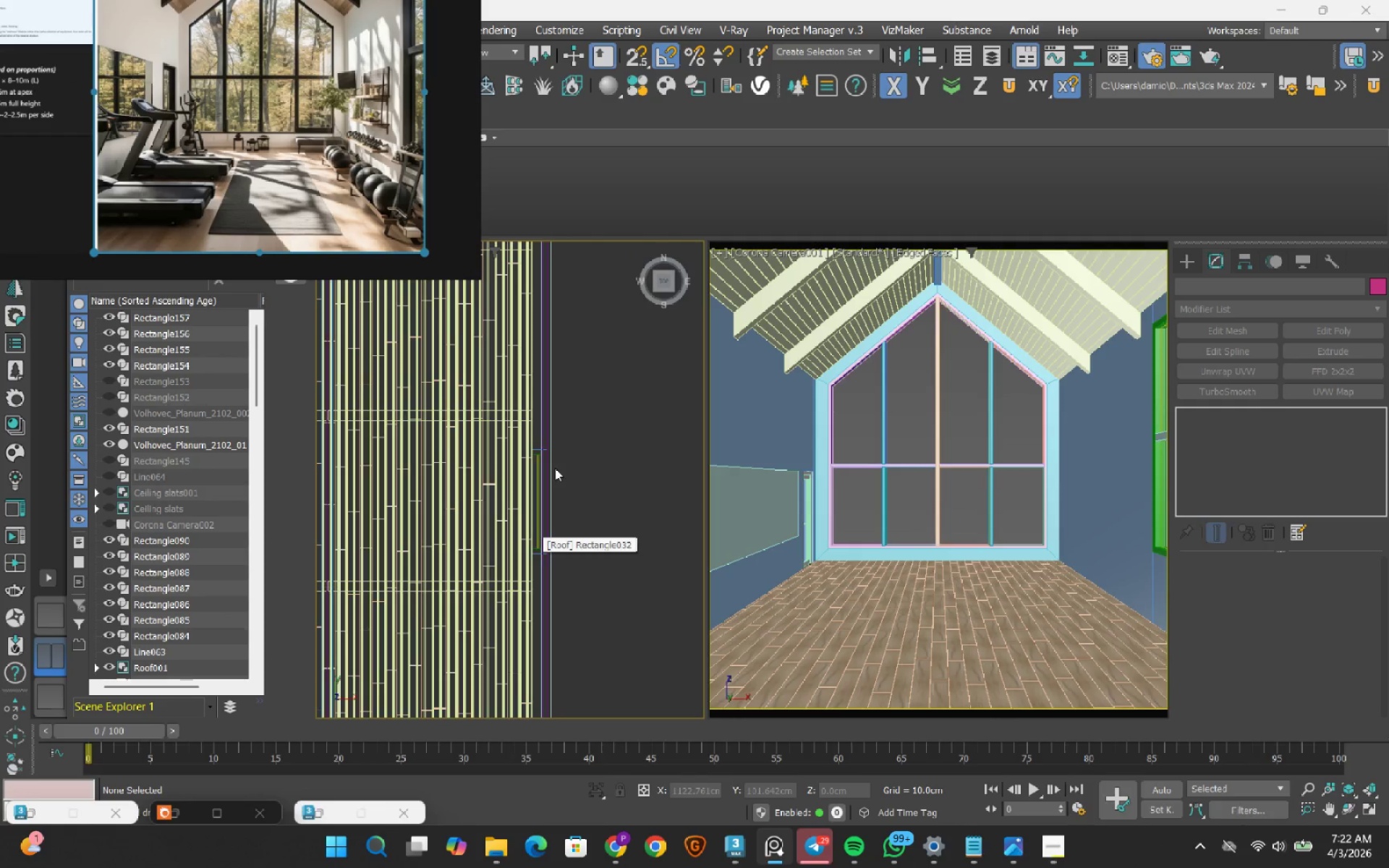 
scroll: coordinate [496, 387], scroll_direction: up, amount: 7.0
 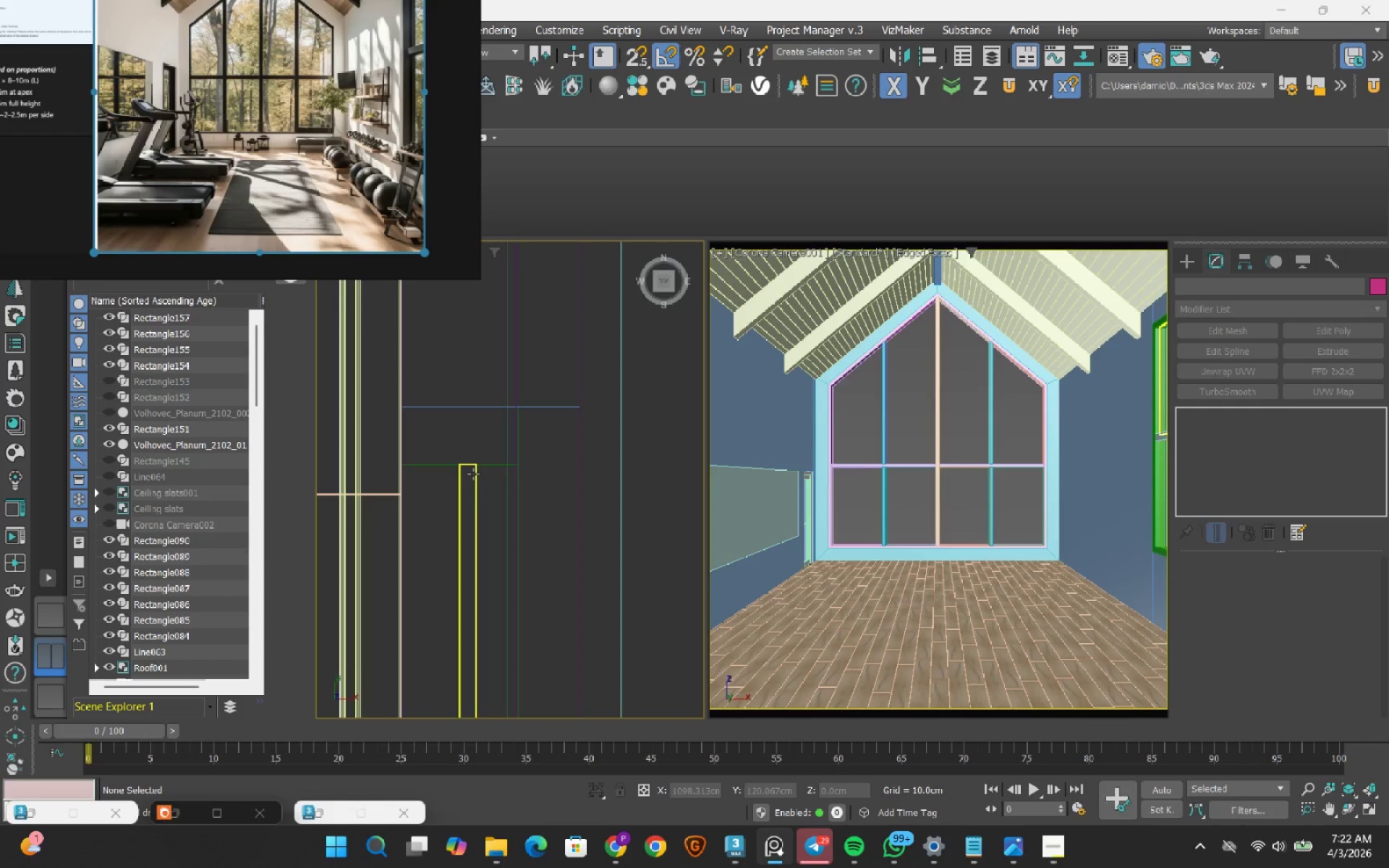 
wait(5.25)
 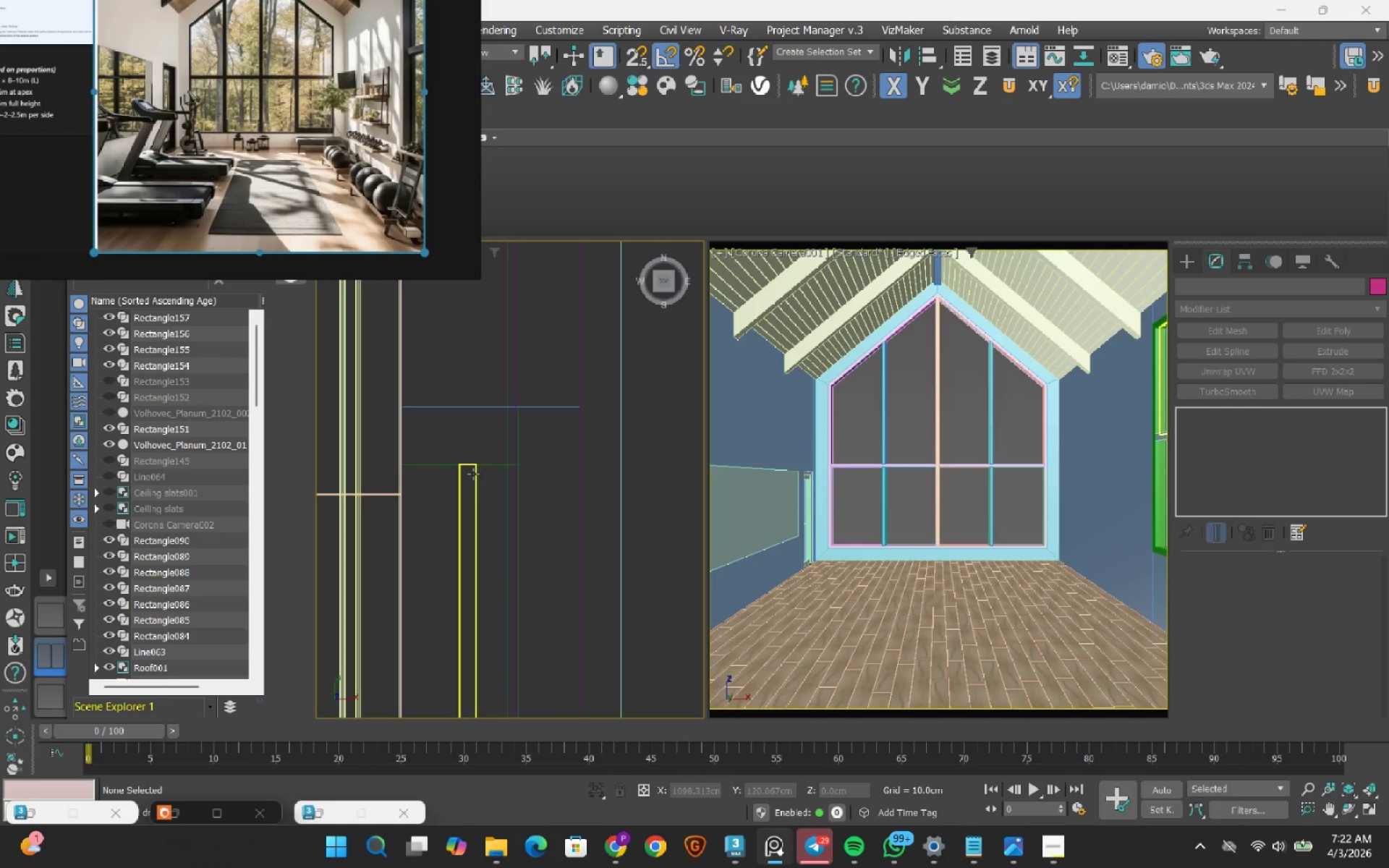 
left_click([483, 462])
 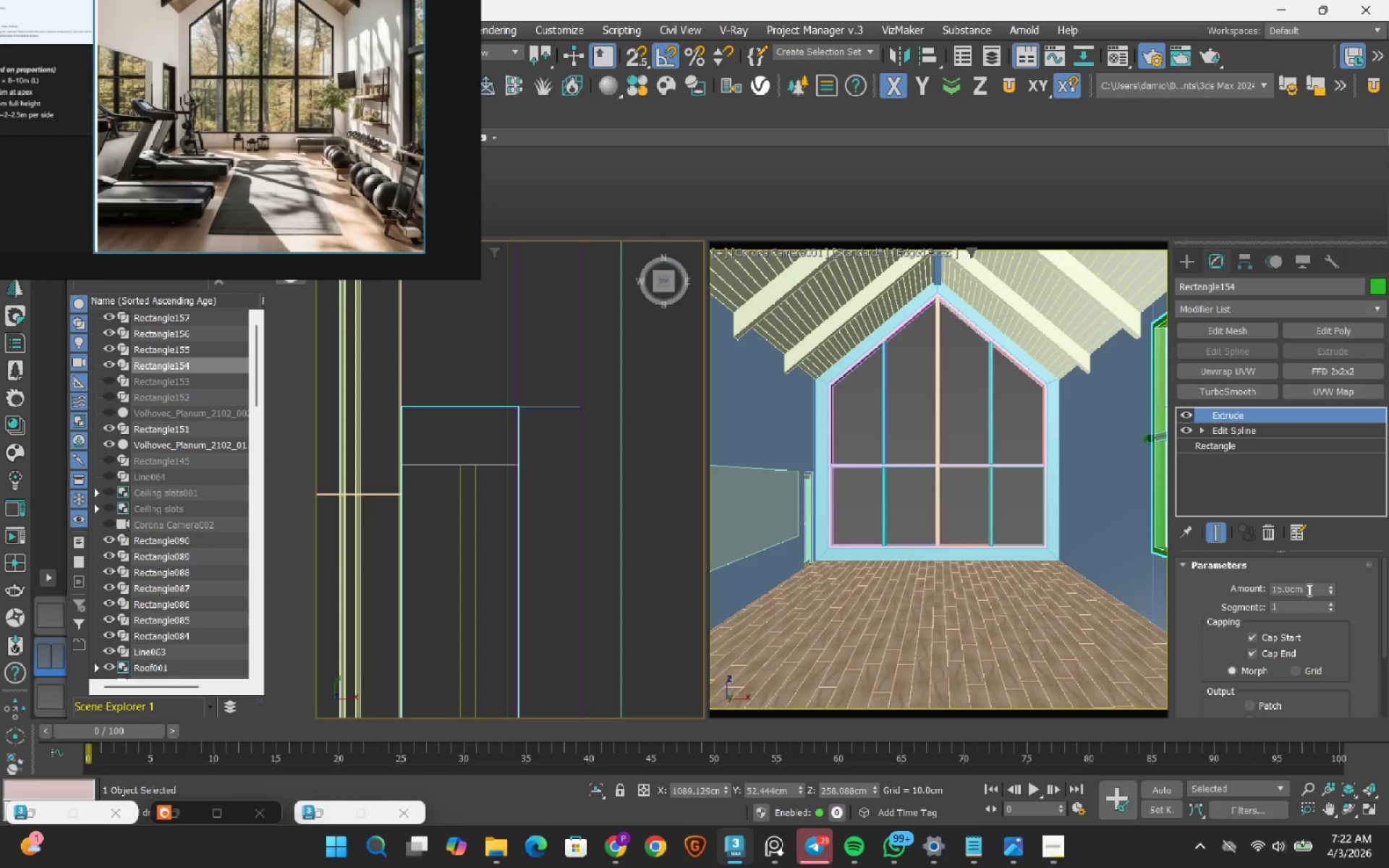 
double_click([1309, 584])
 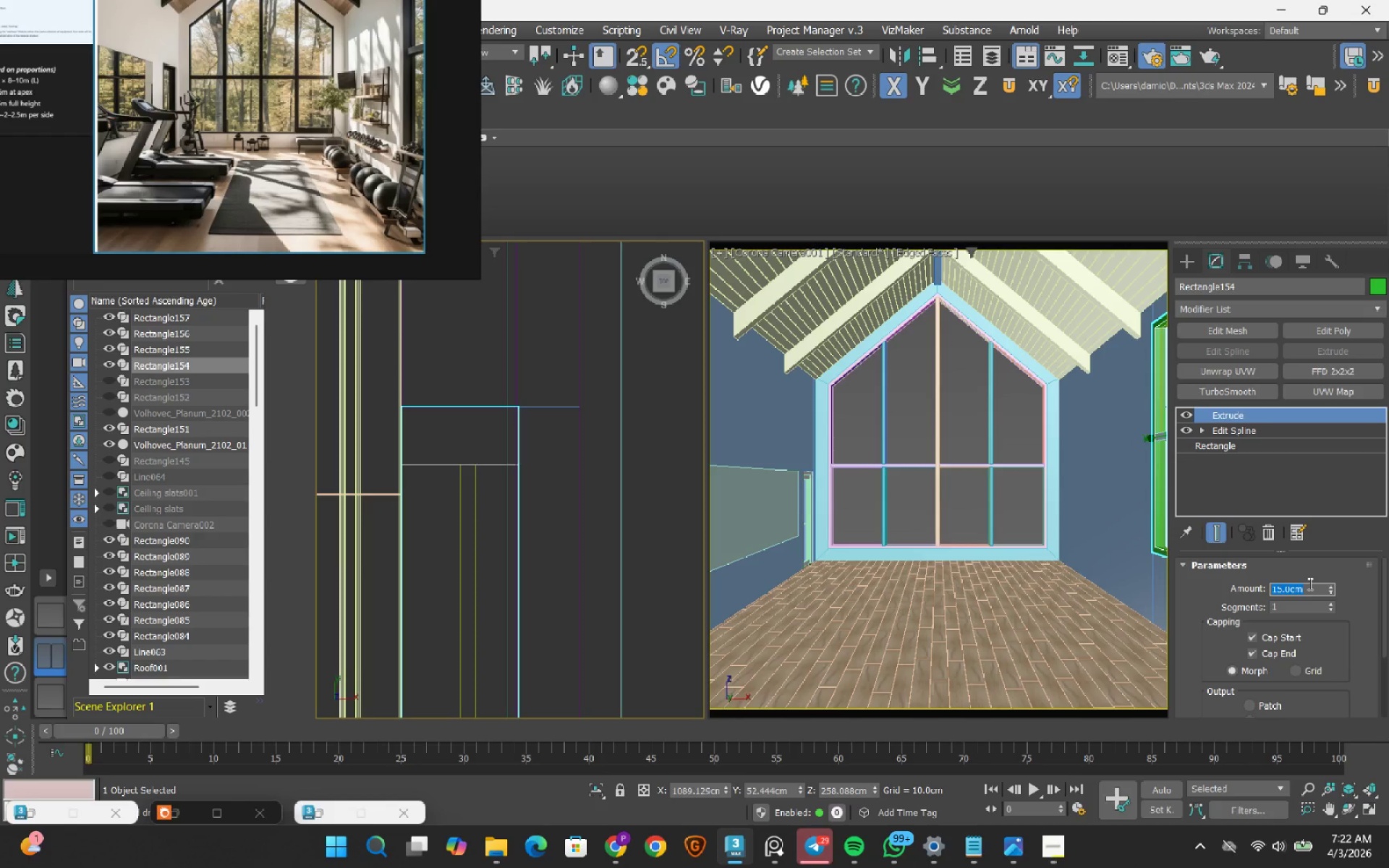 
key(Numpad2)
 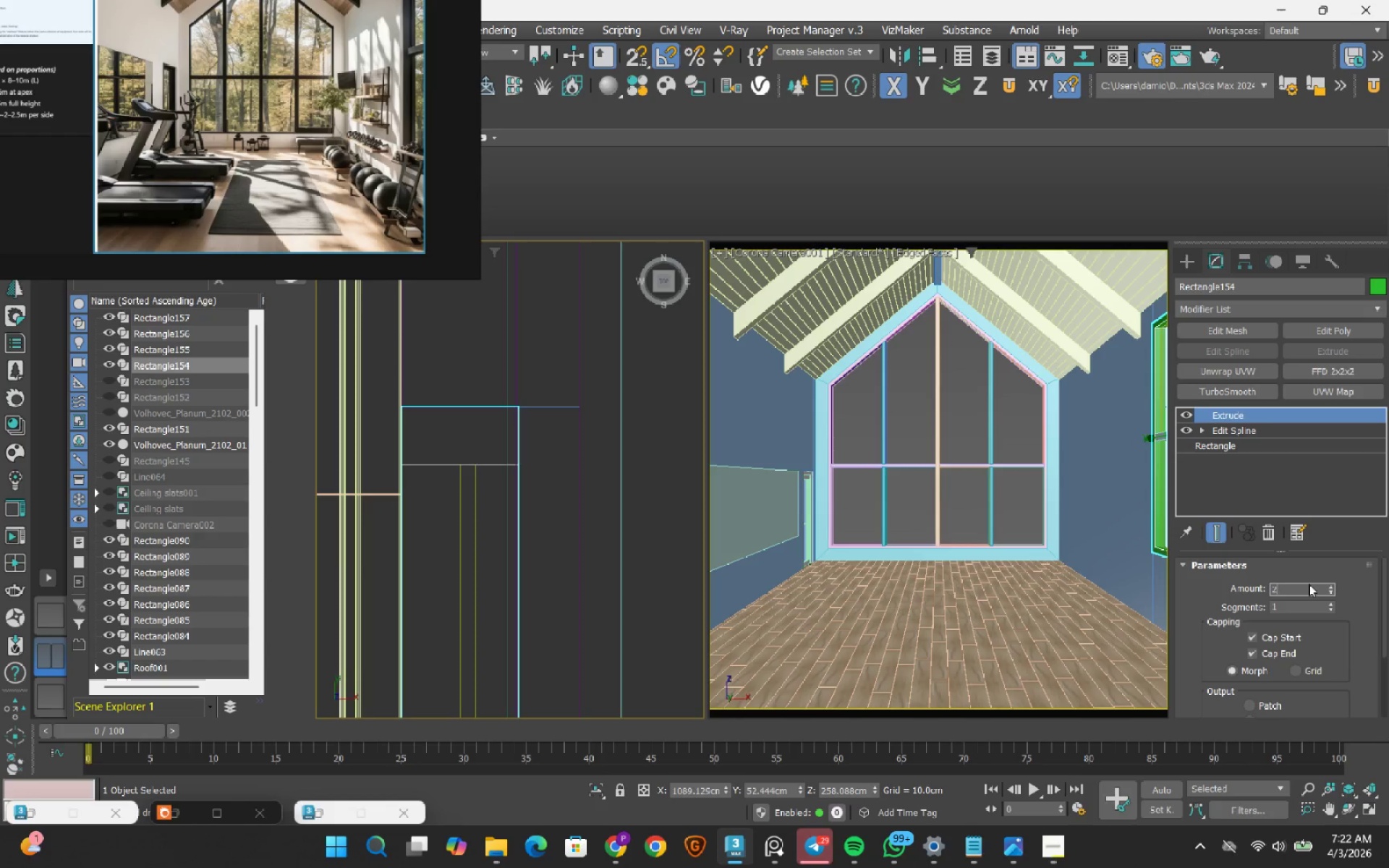 
key(Numpad3)
 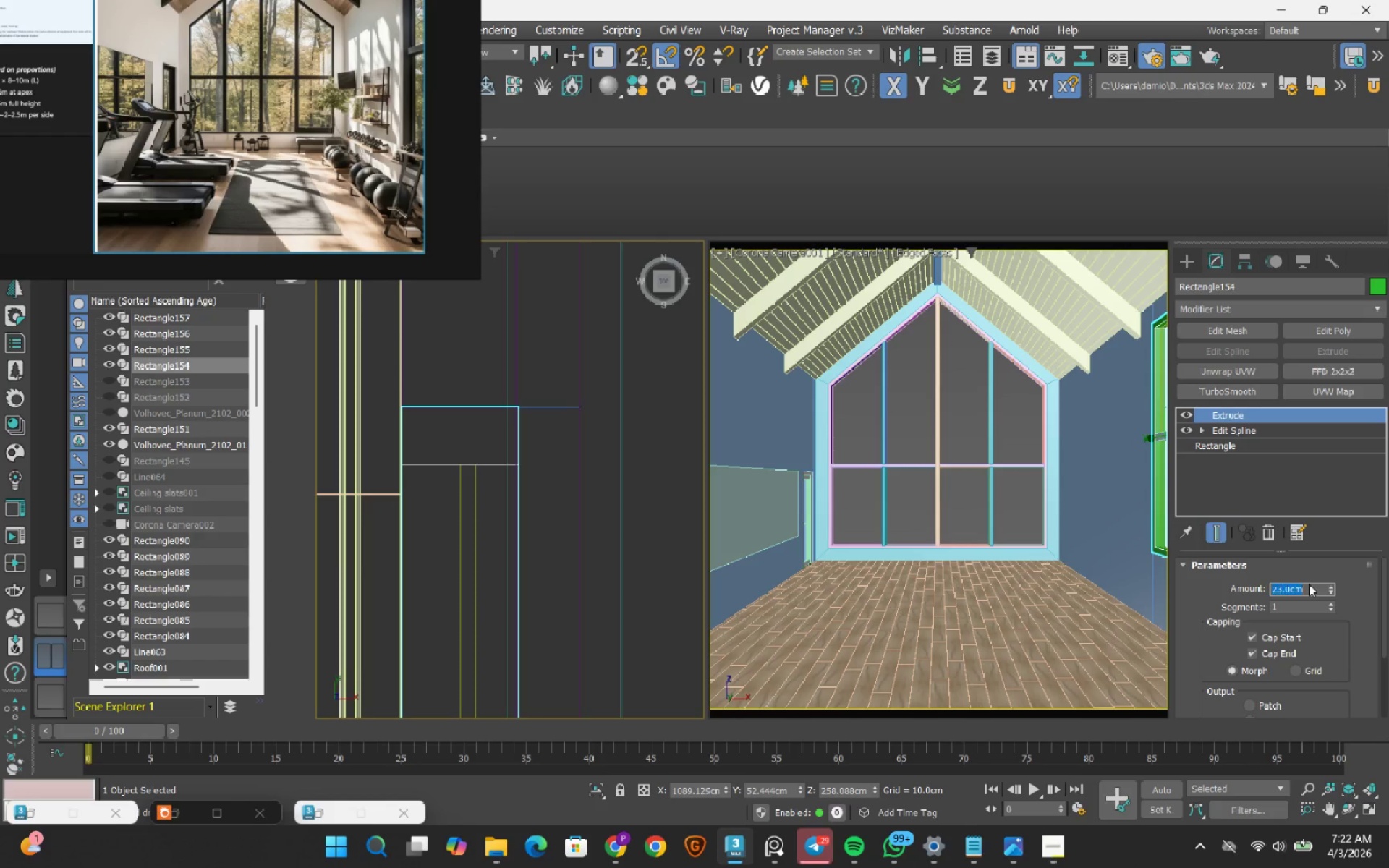 
key(NumpadEnter)
 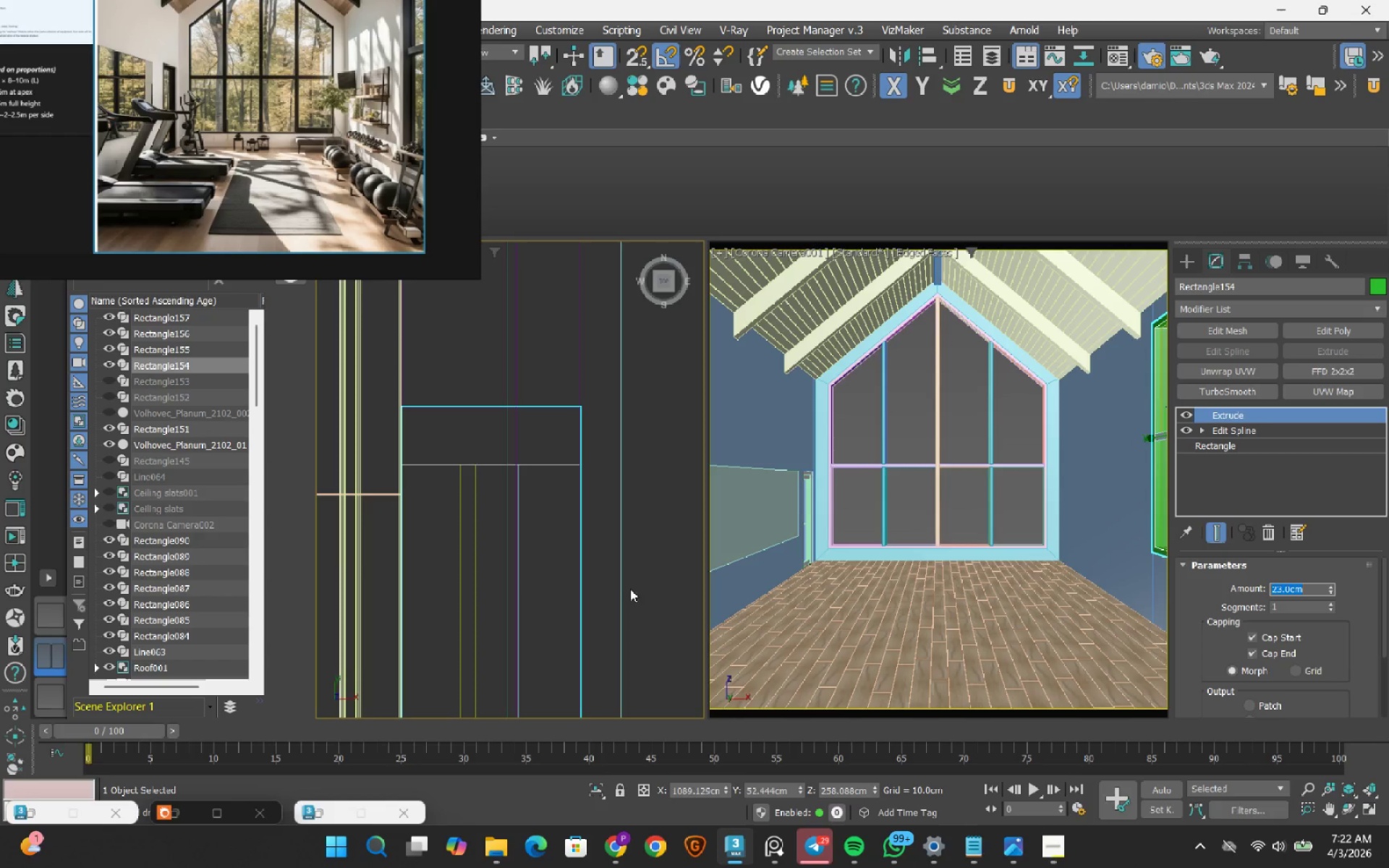 
scroll: coordinate [480, 490], scroll_direction: up, amount: 1.0
 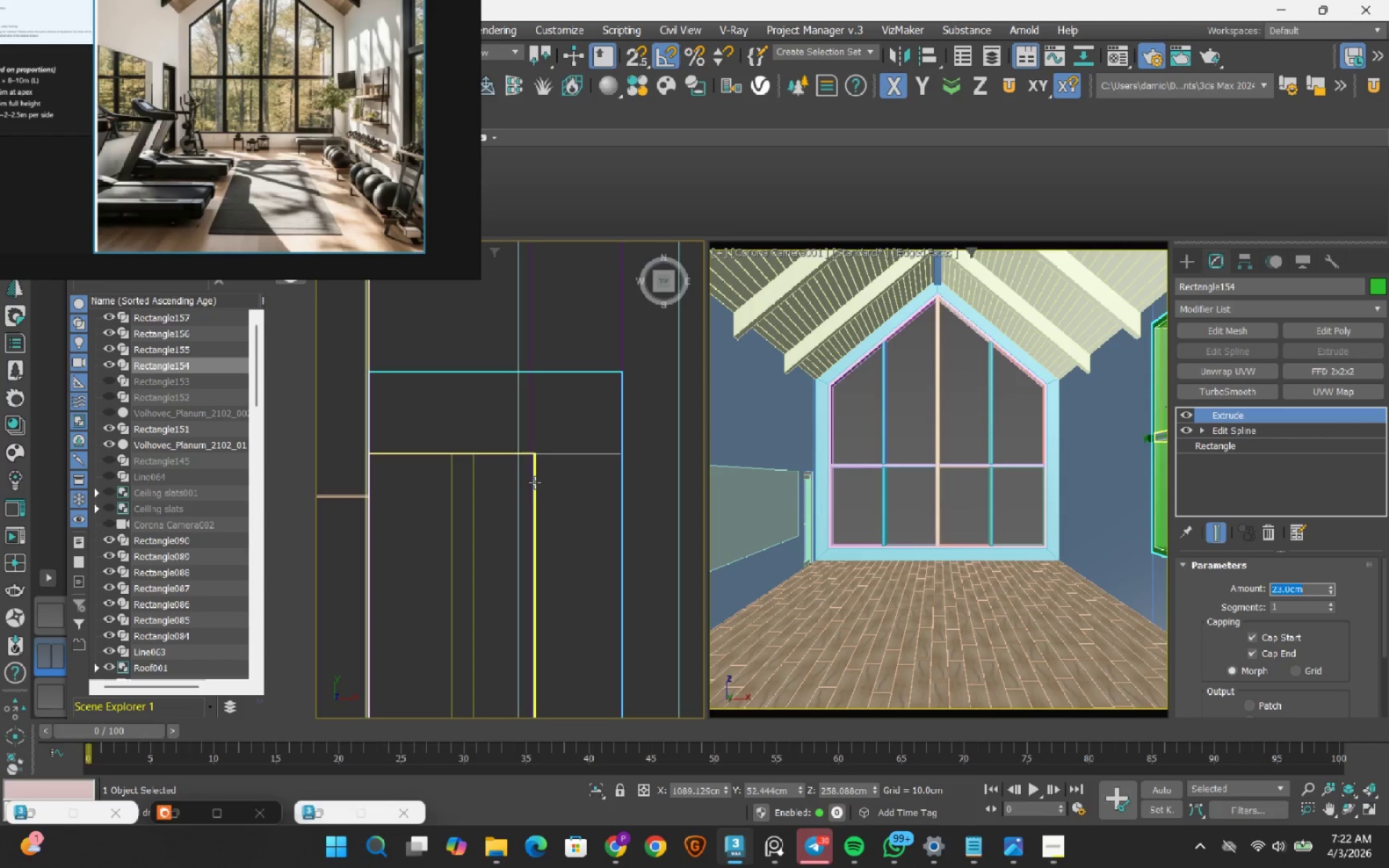 
left_click([536, 484])
 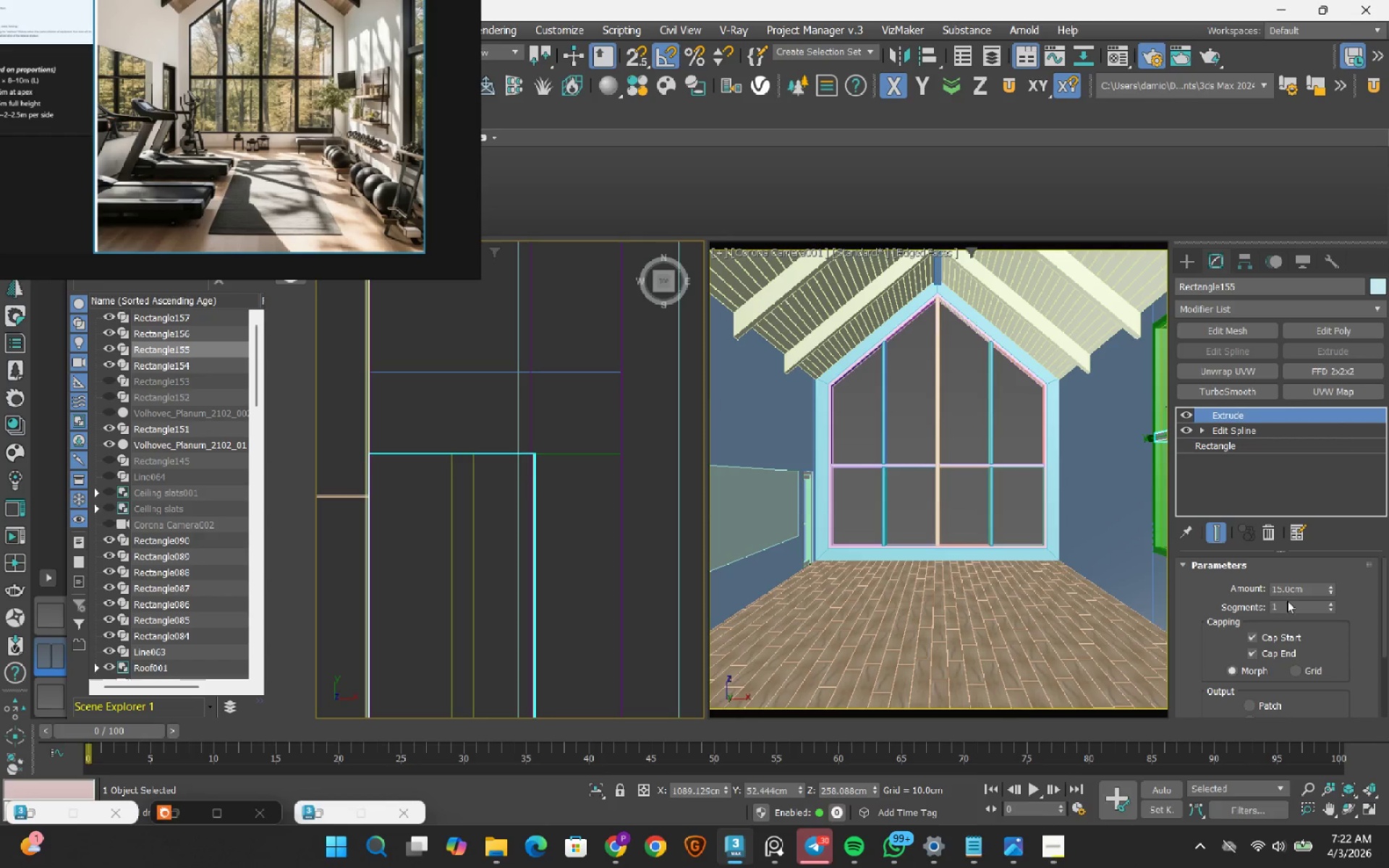 
left_click_drag(start_coordinate=[1310, 588], to_coordinate=[1257, 579])
 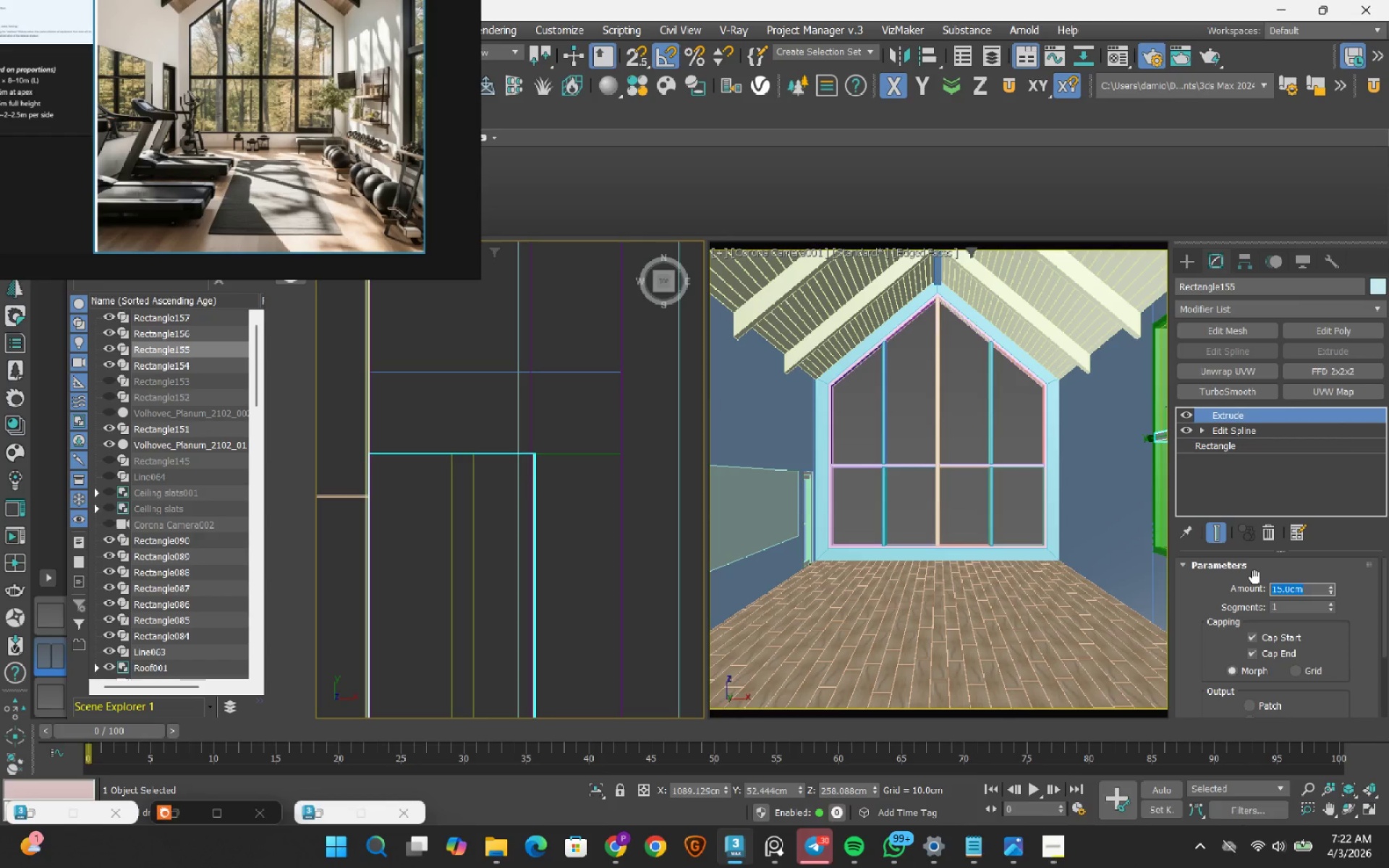 
key(Numpad2)
 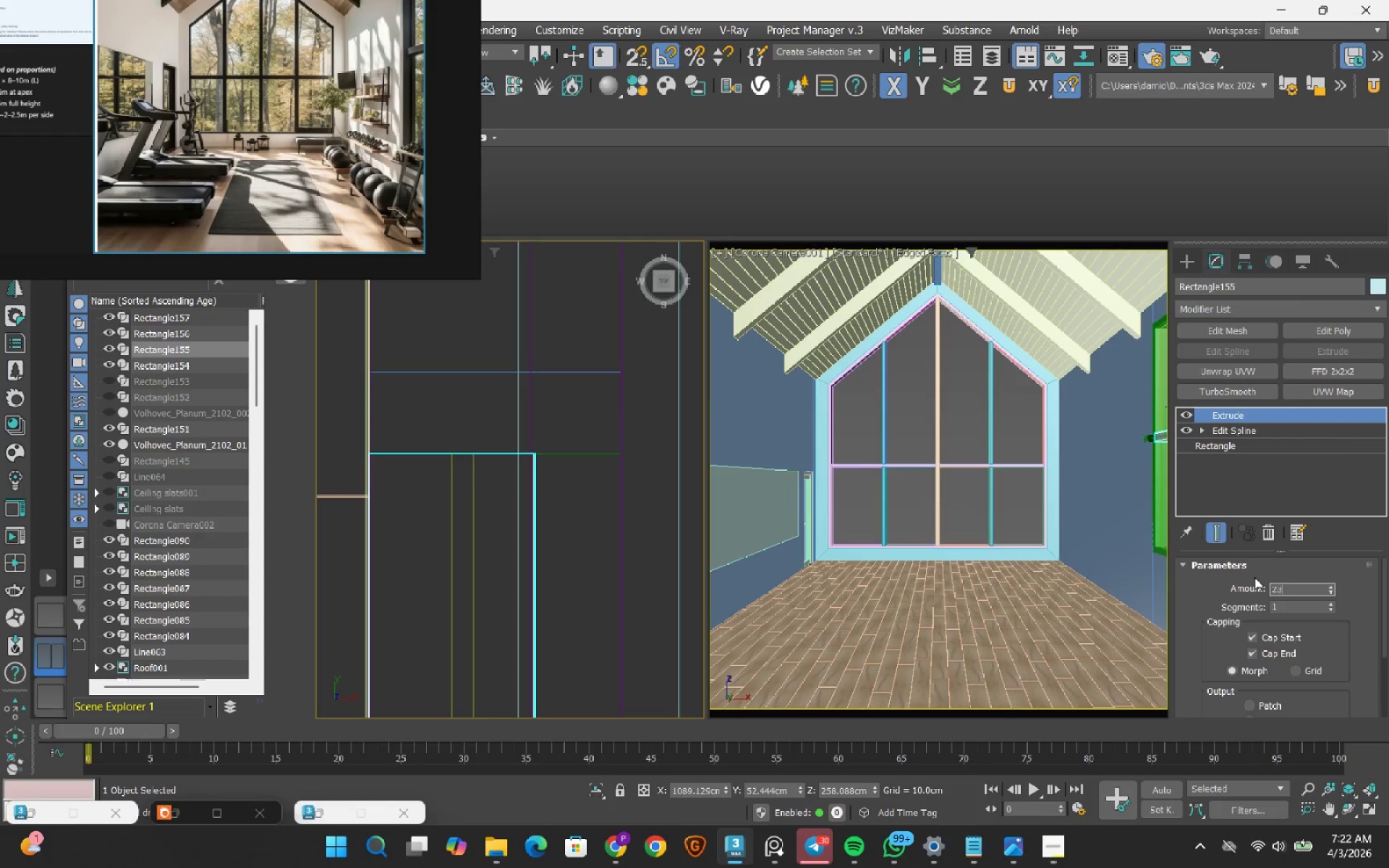 
key(Numpad3)
 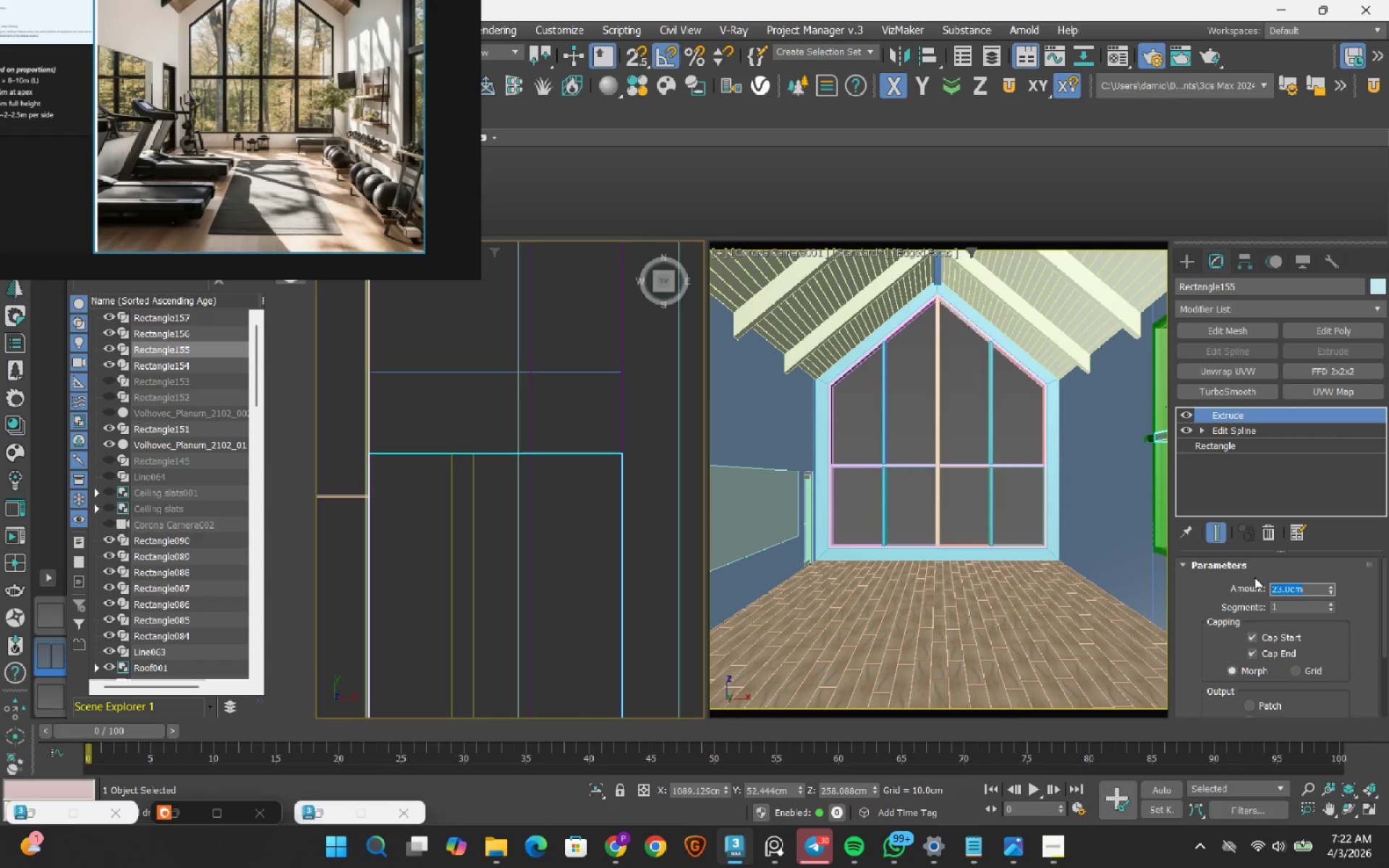 
key(NumpadEnter)
 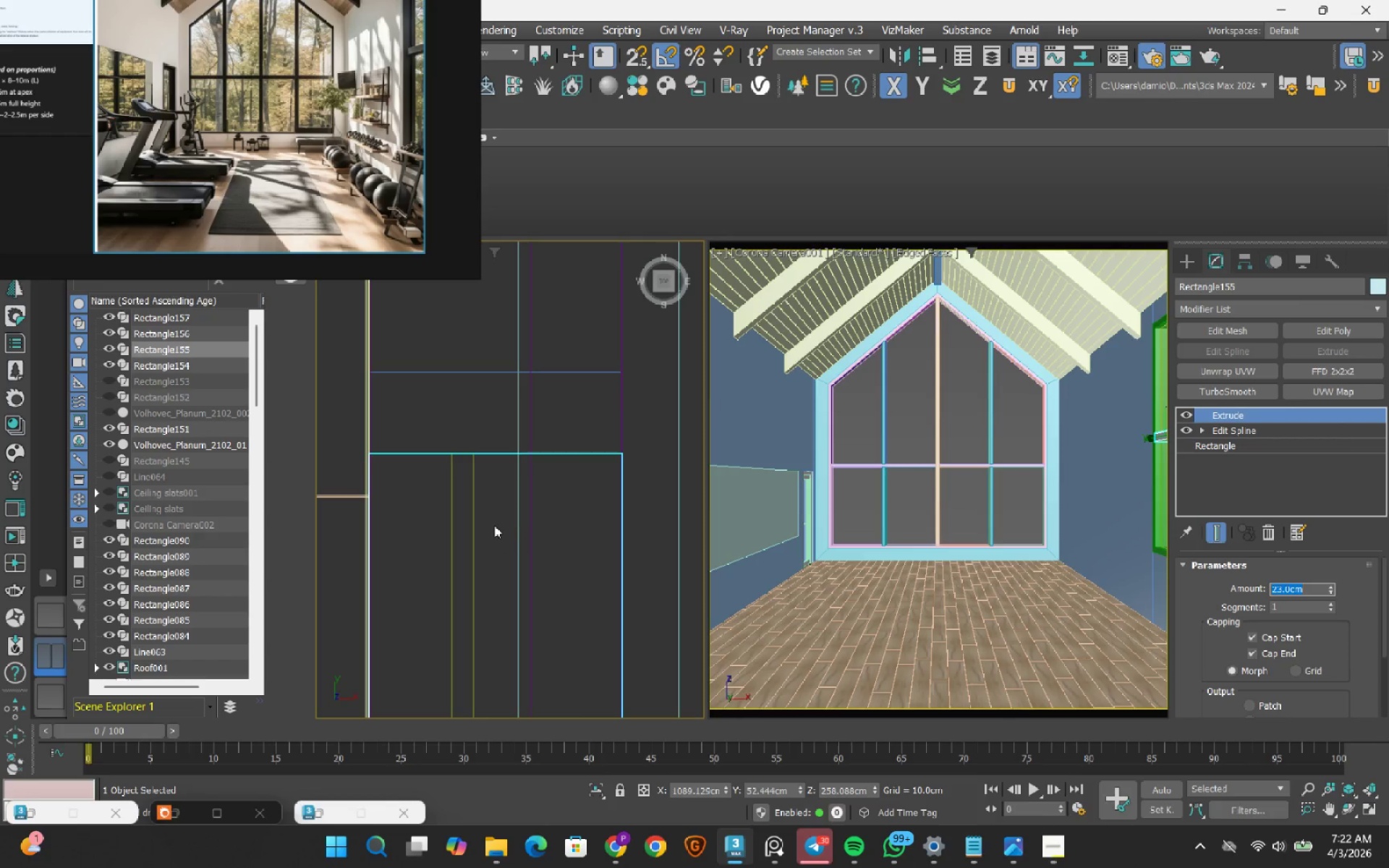 
left_click([474, 488])
 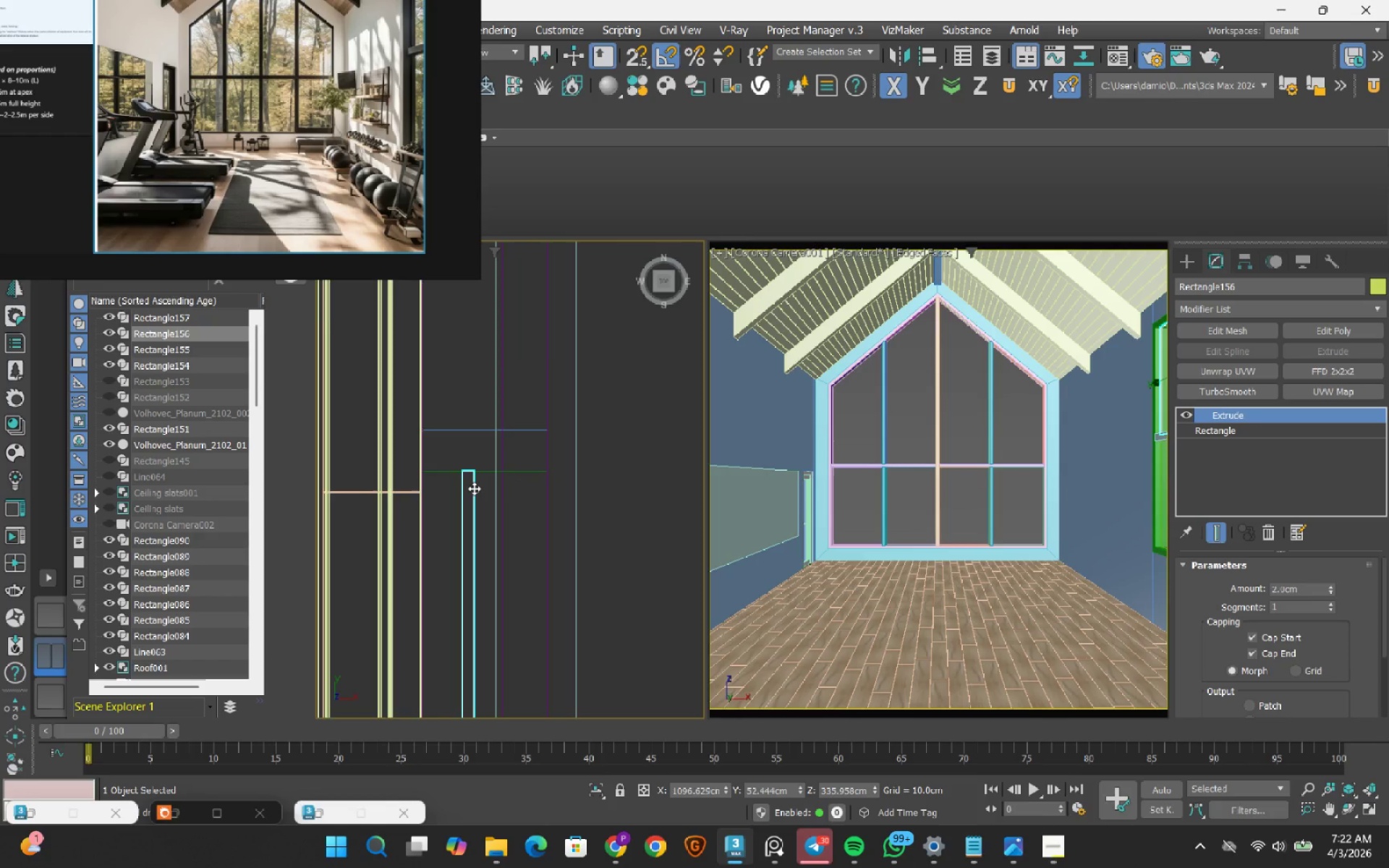 
scroll: coordinate [488, 560], scroll_direction: down, amount: 4.0
 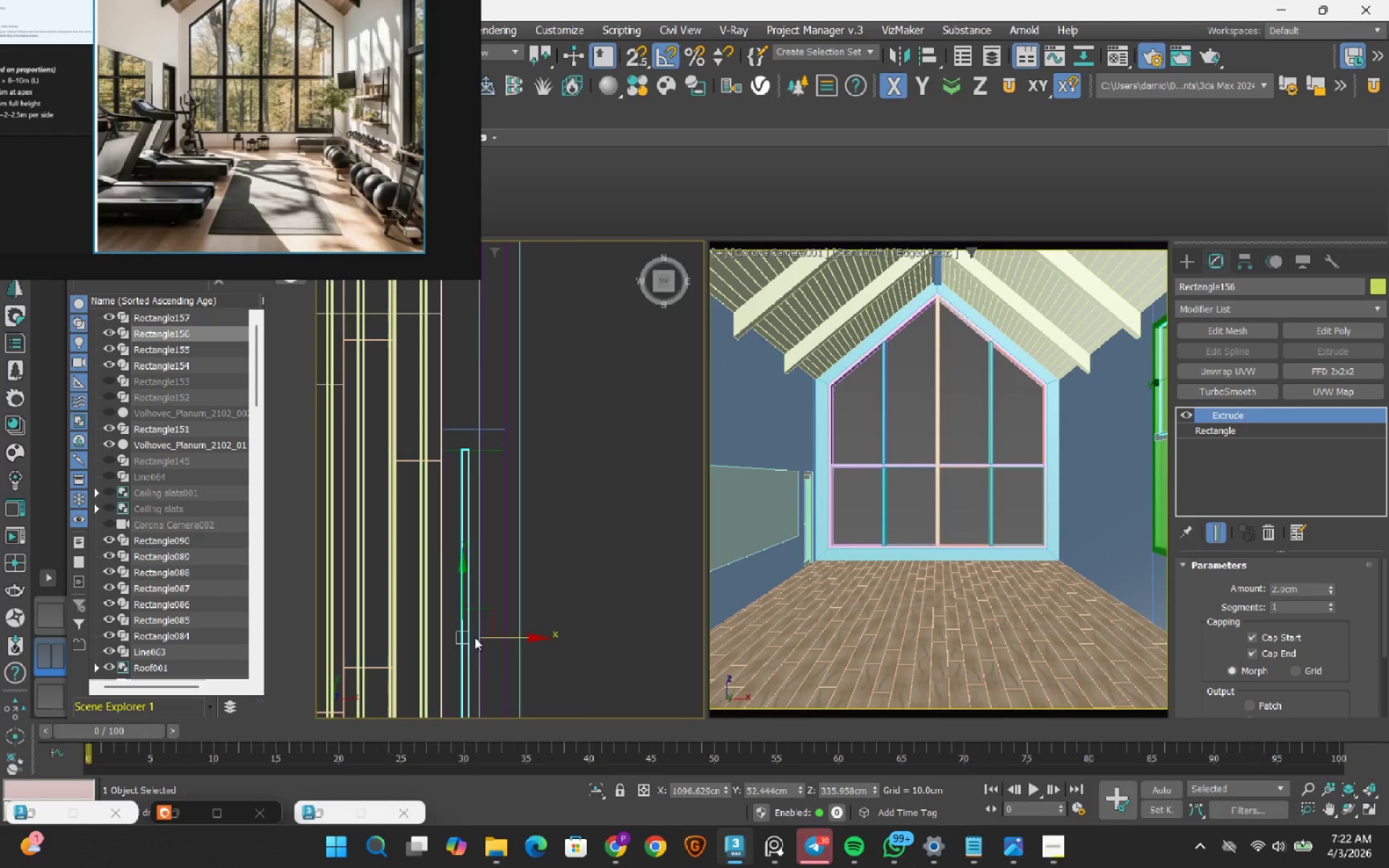 
scroll: coordinate [460, 655], scroll_direction: up, amount: 3.0
 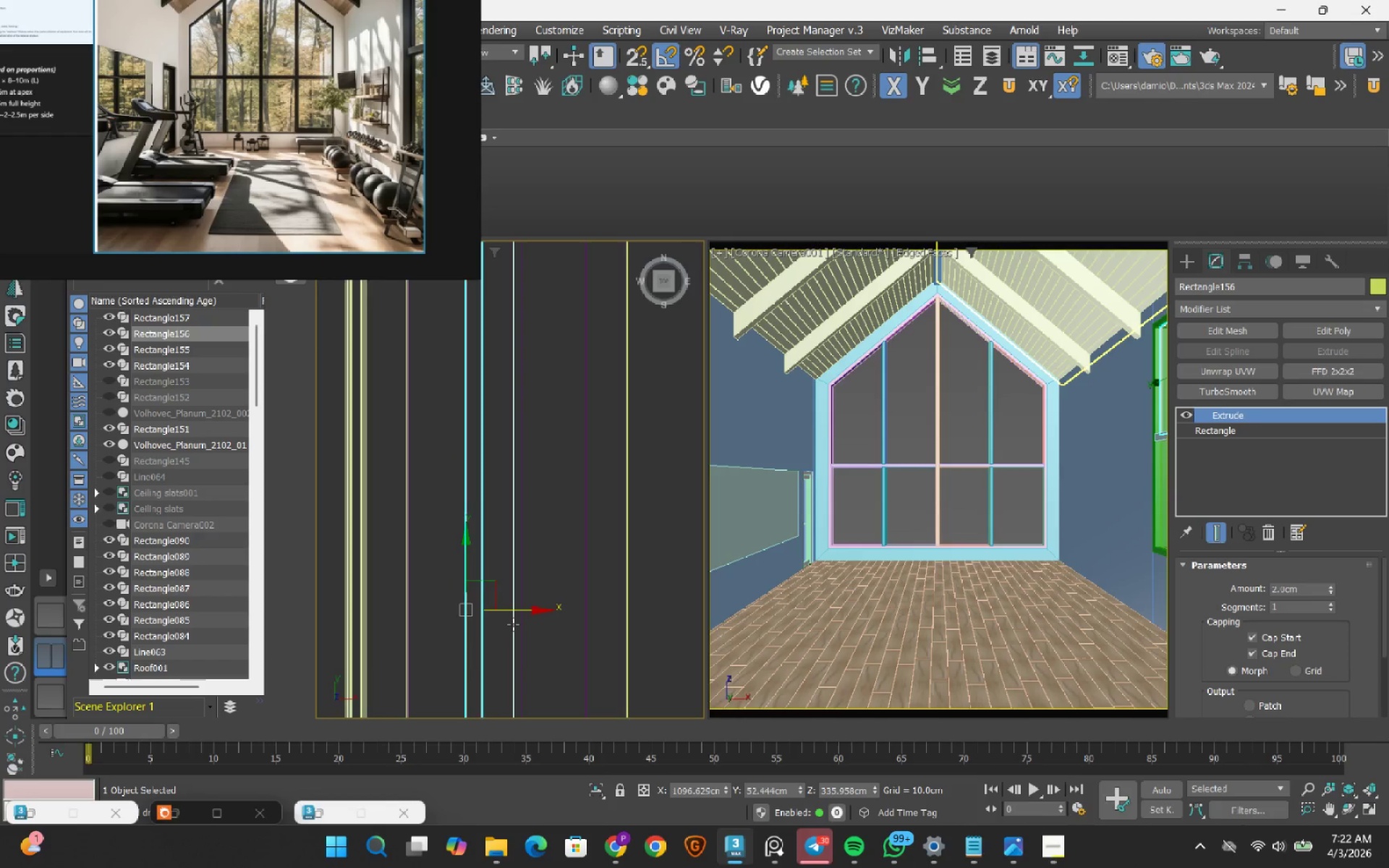 
scroll: coordinate [513, 624], scroll_direction: down, amount: 1.0
 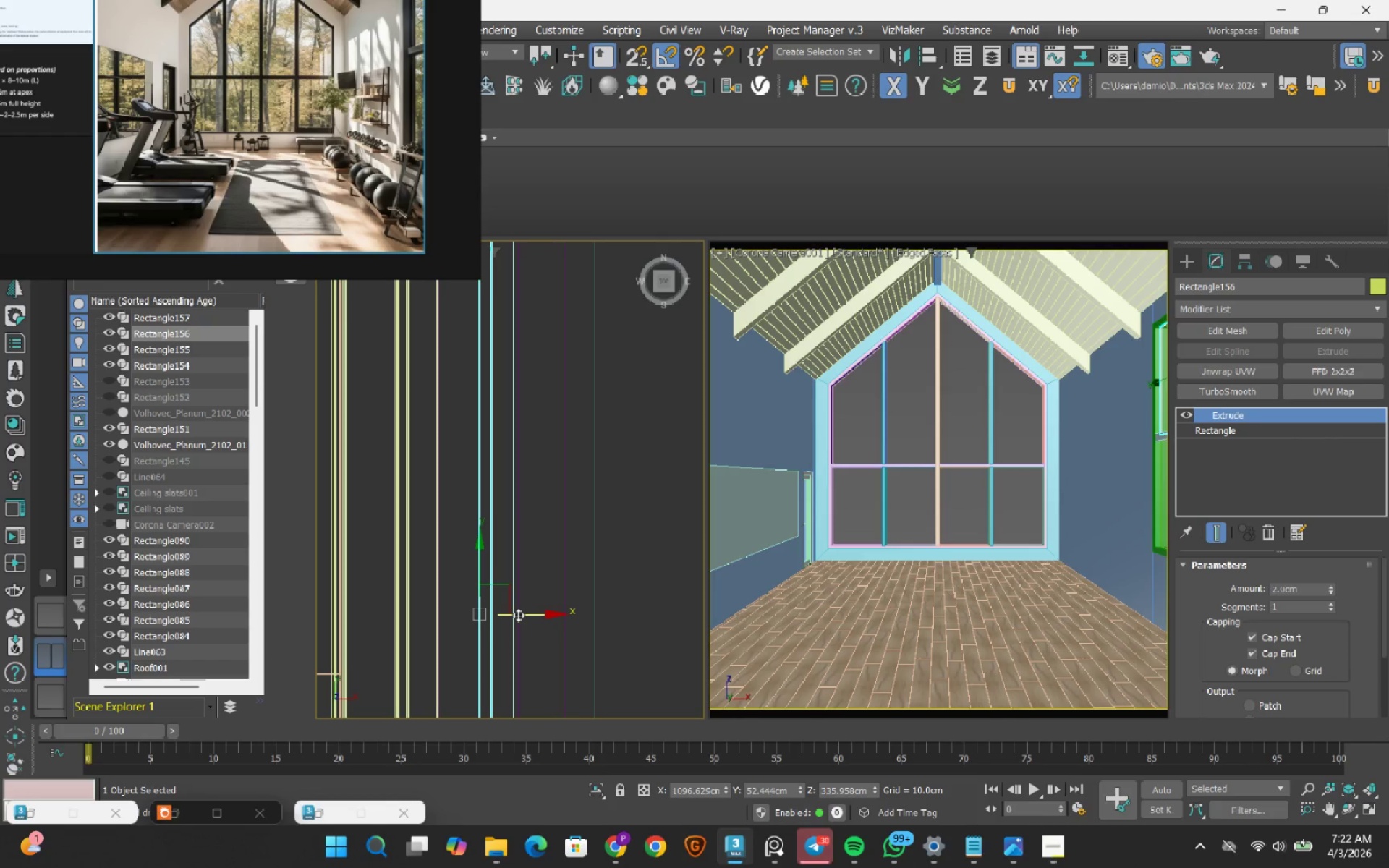 
left_click_drag(start_coordinate=[518, 615], to_coordinate=[574, 662])
 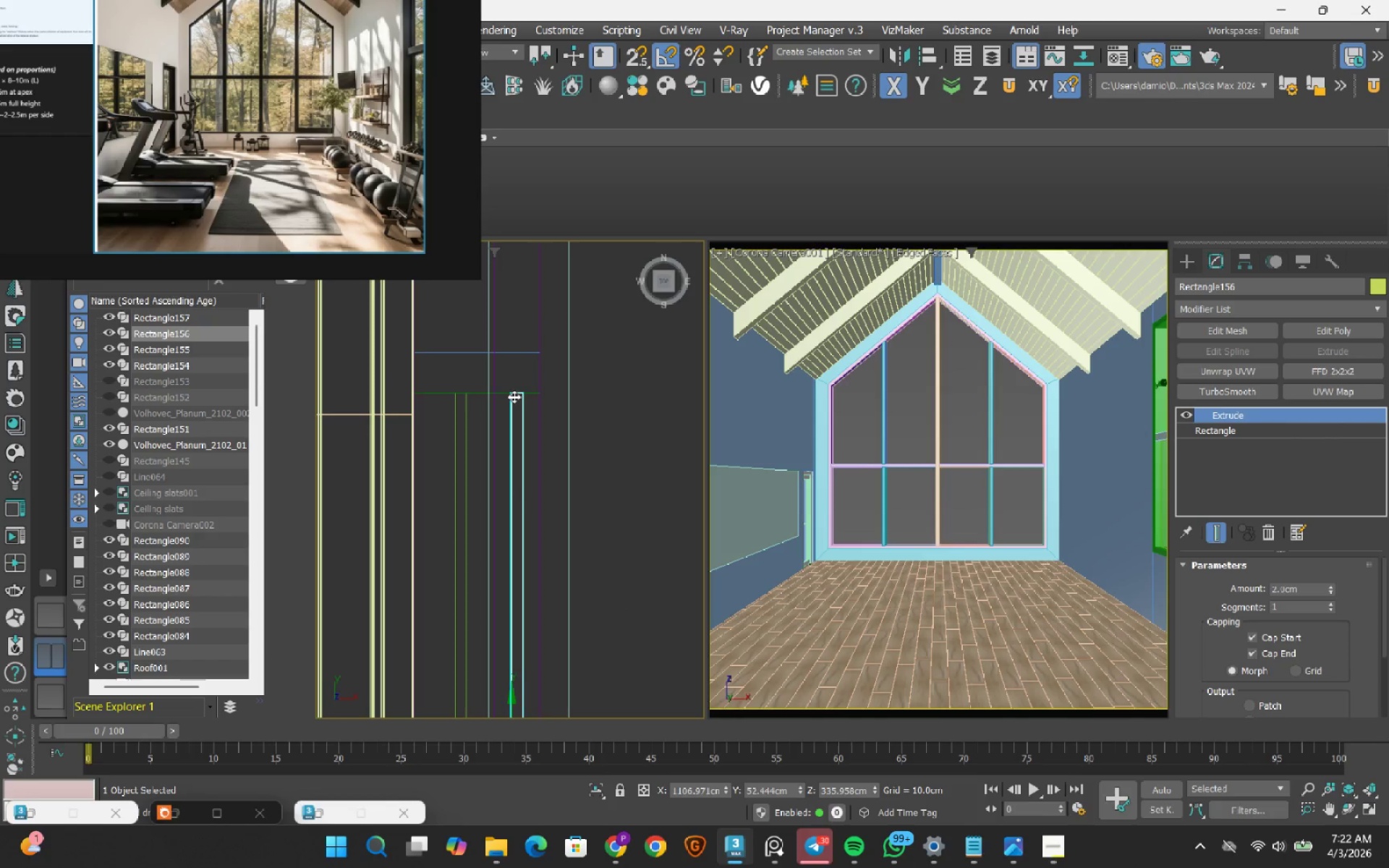 
key(S)
 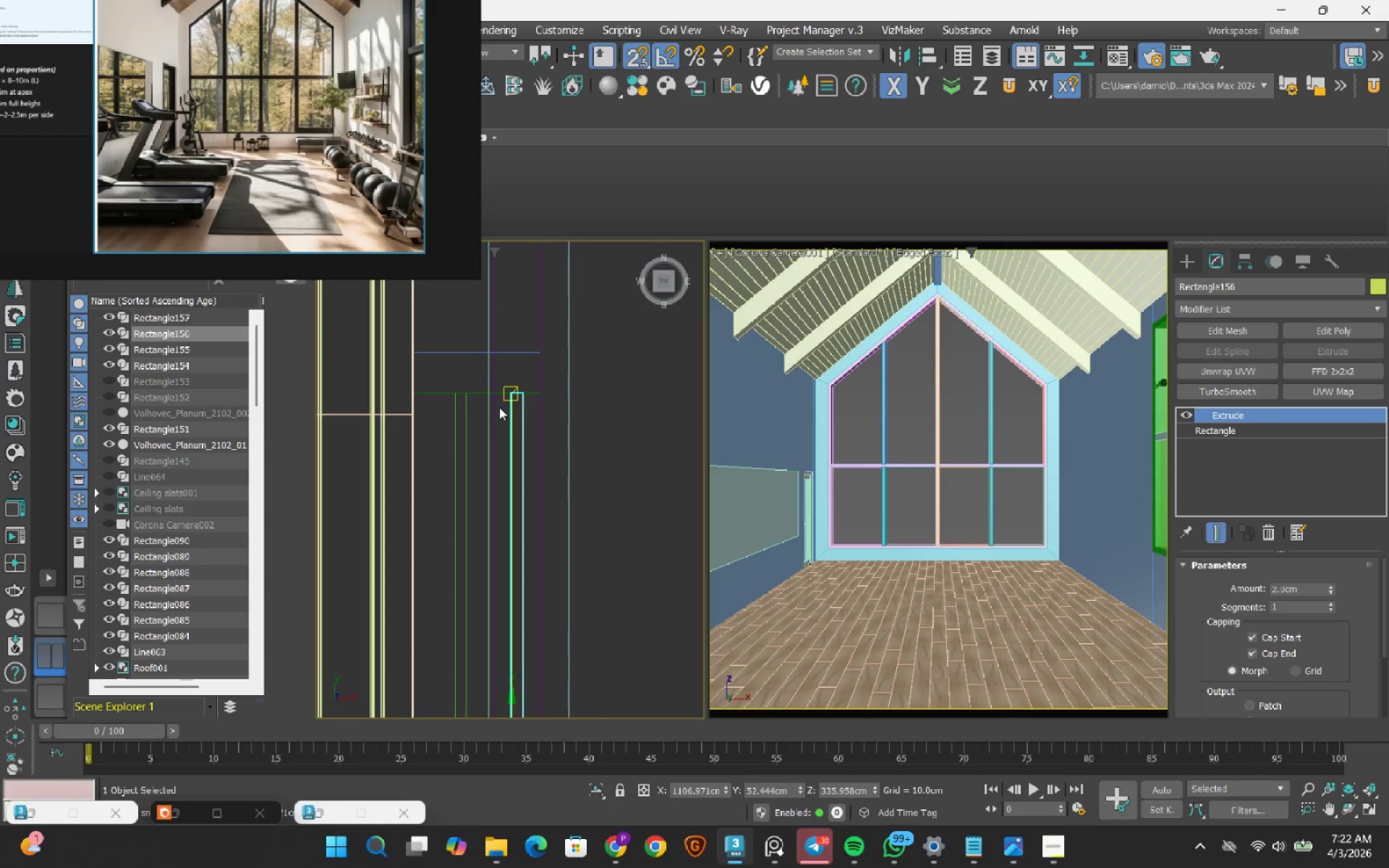 
scroll: coordinate [604, 428], scroll_direction: up, amount: 4.0
 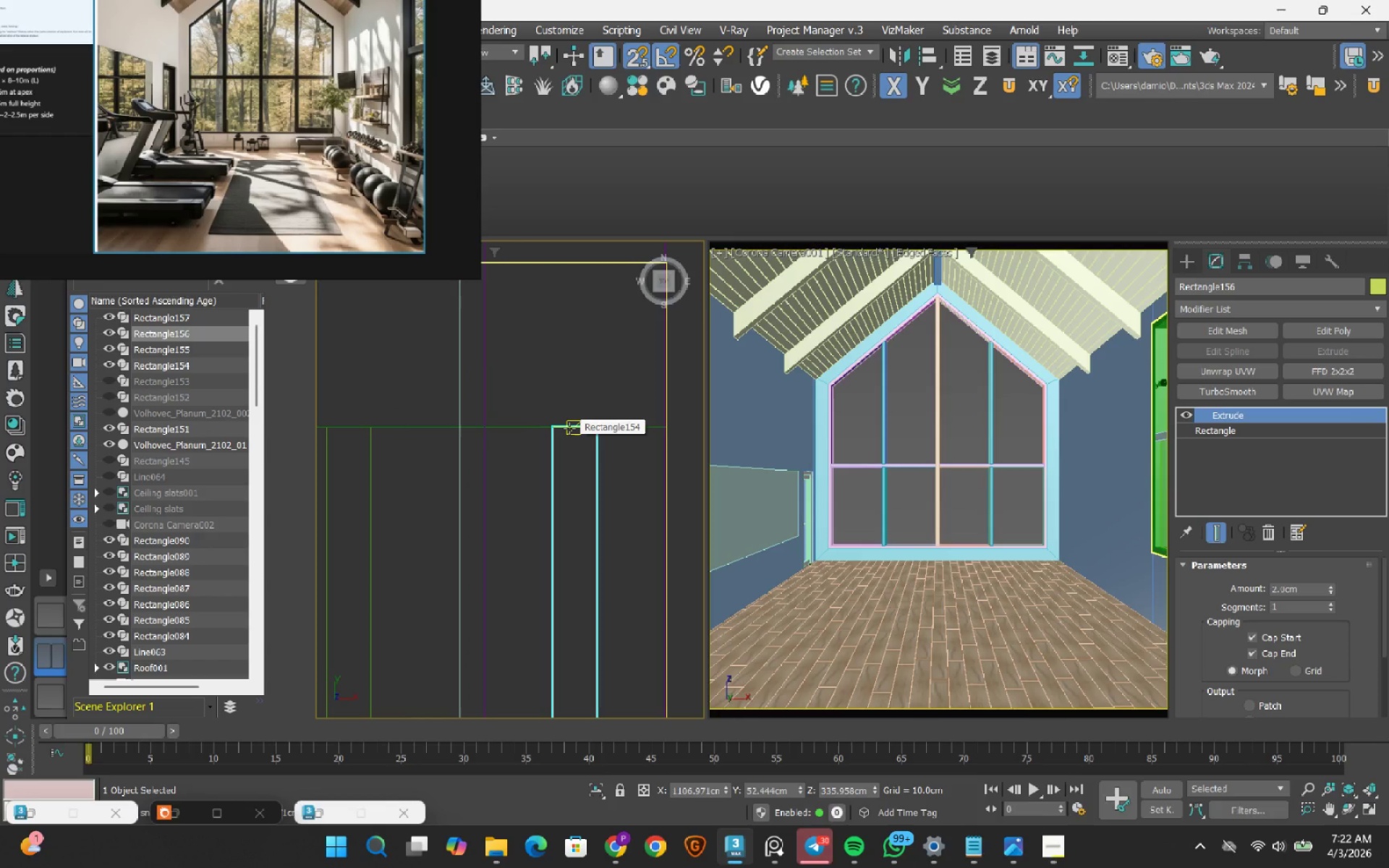 
key(W)
 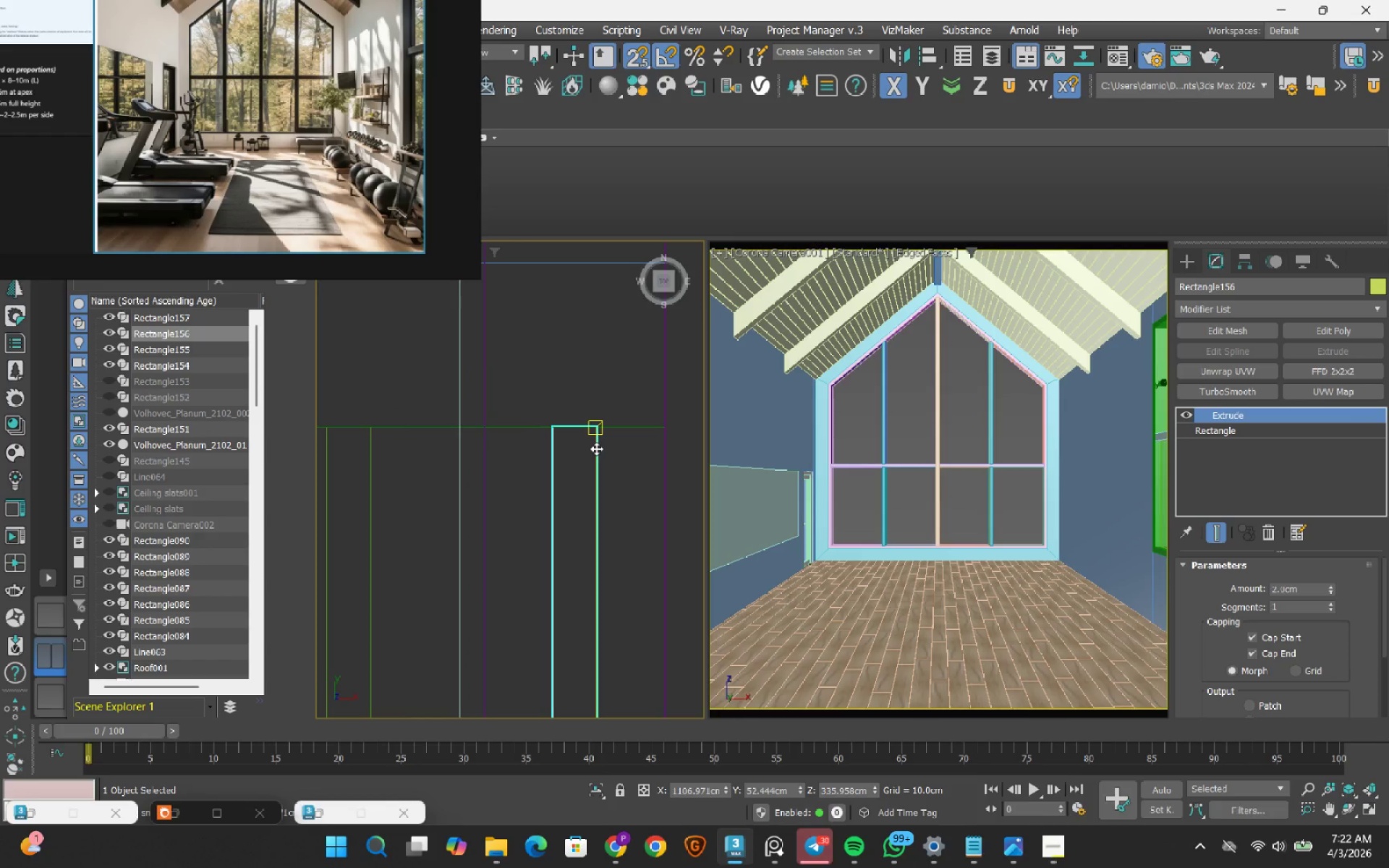 
left_click_drag(start_coordinate=[596, 448], to_coordinate=[510, 441])
 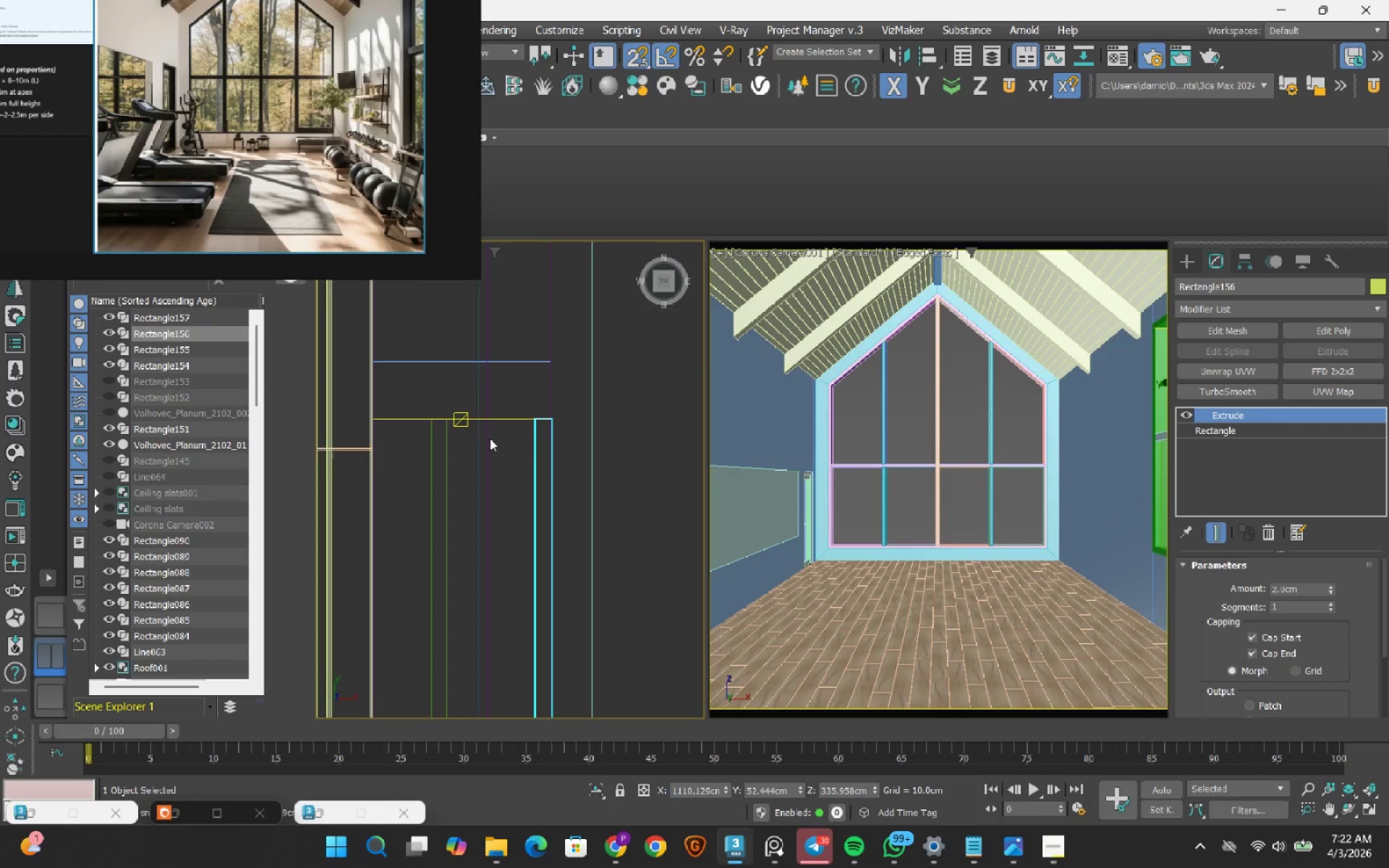 
scroll: coordinate [488, 415], scroll_direction: down, amount: 3.0
 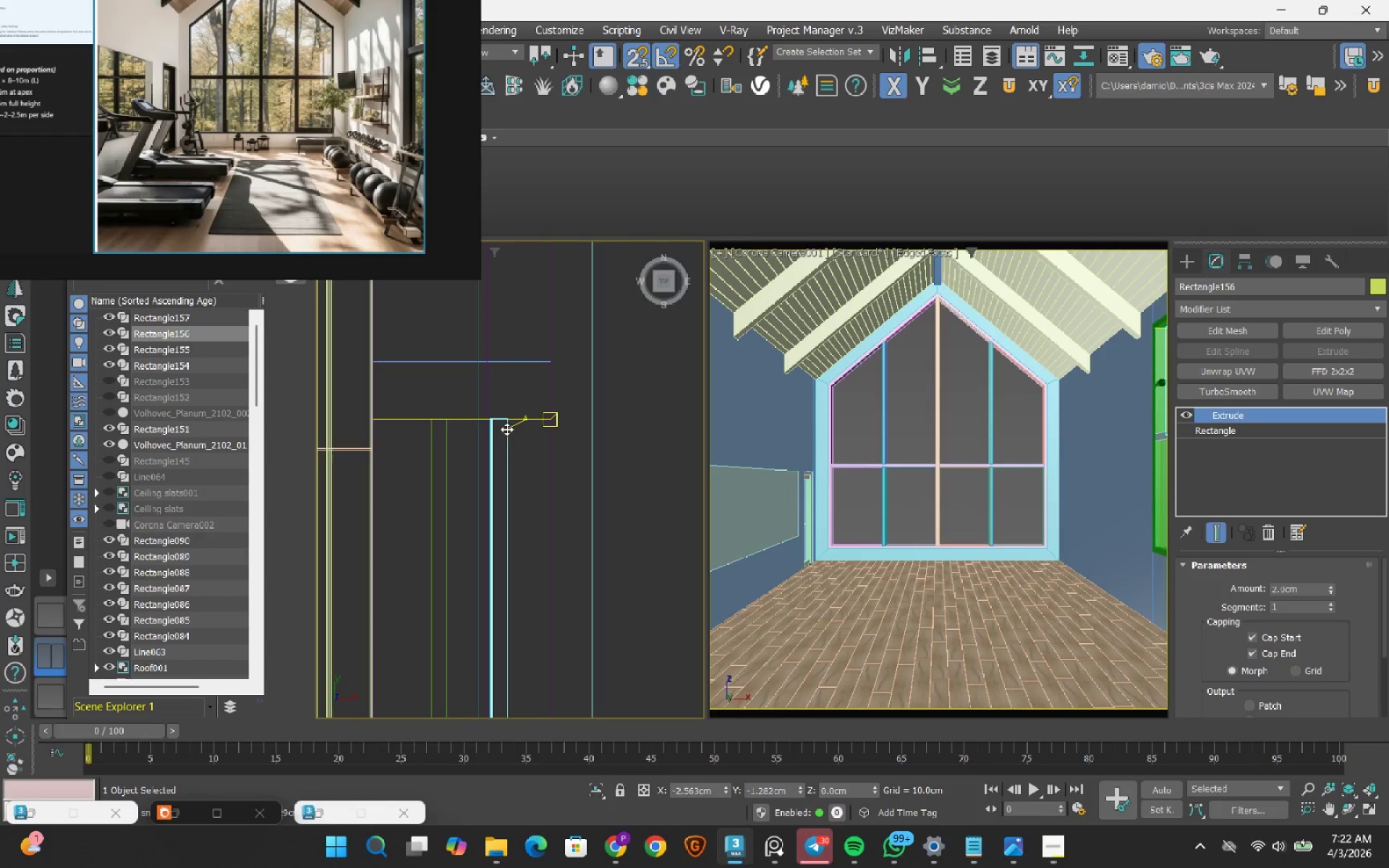 
key(S)
 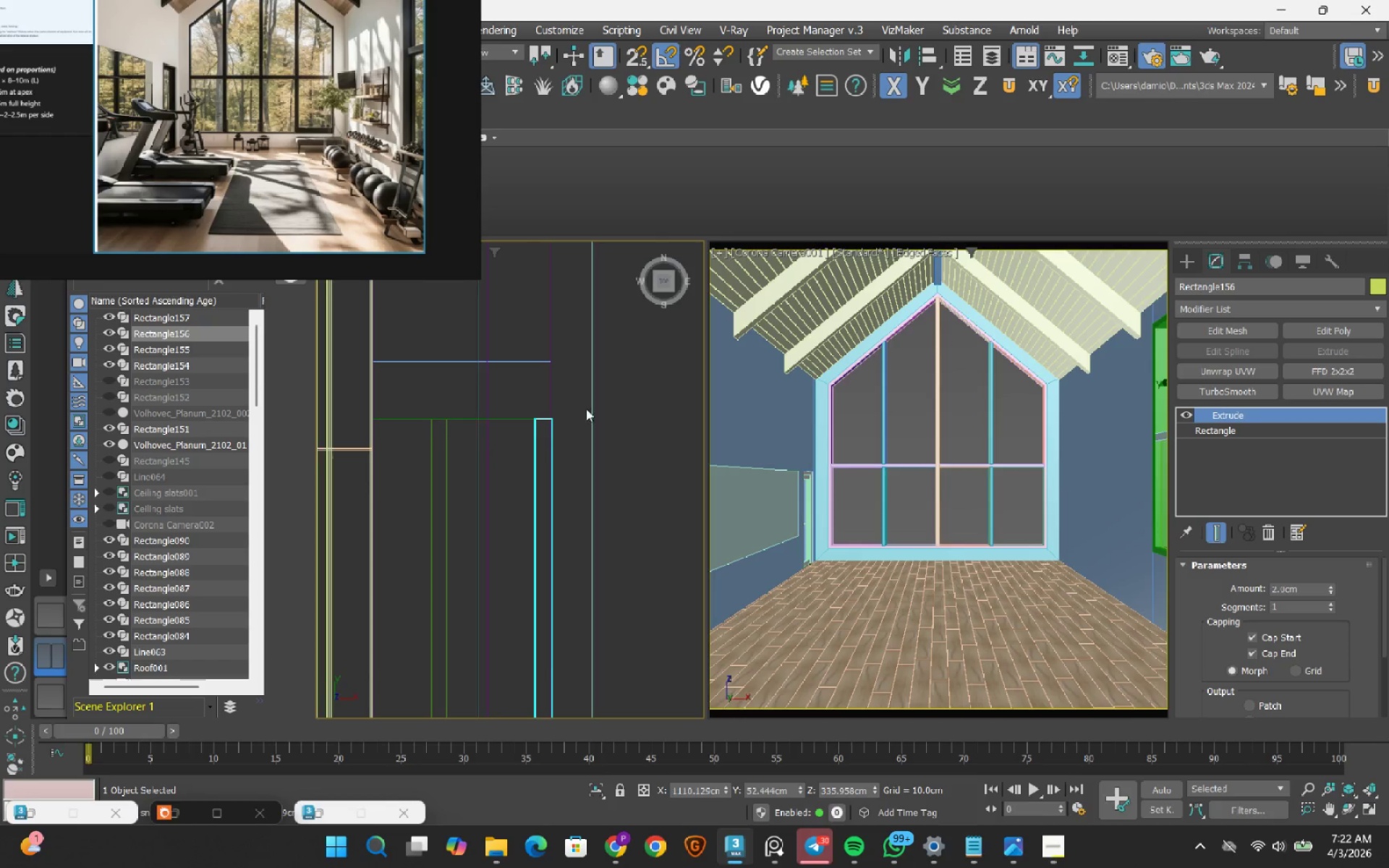 
scroll: coordinate [594, 404], scroll_direction: down, amount: 4.0
 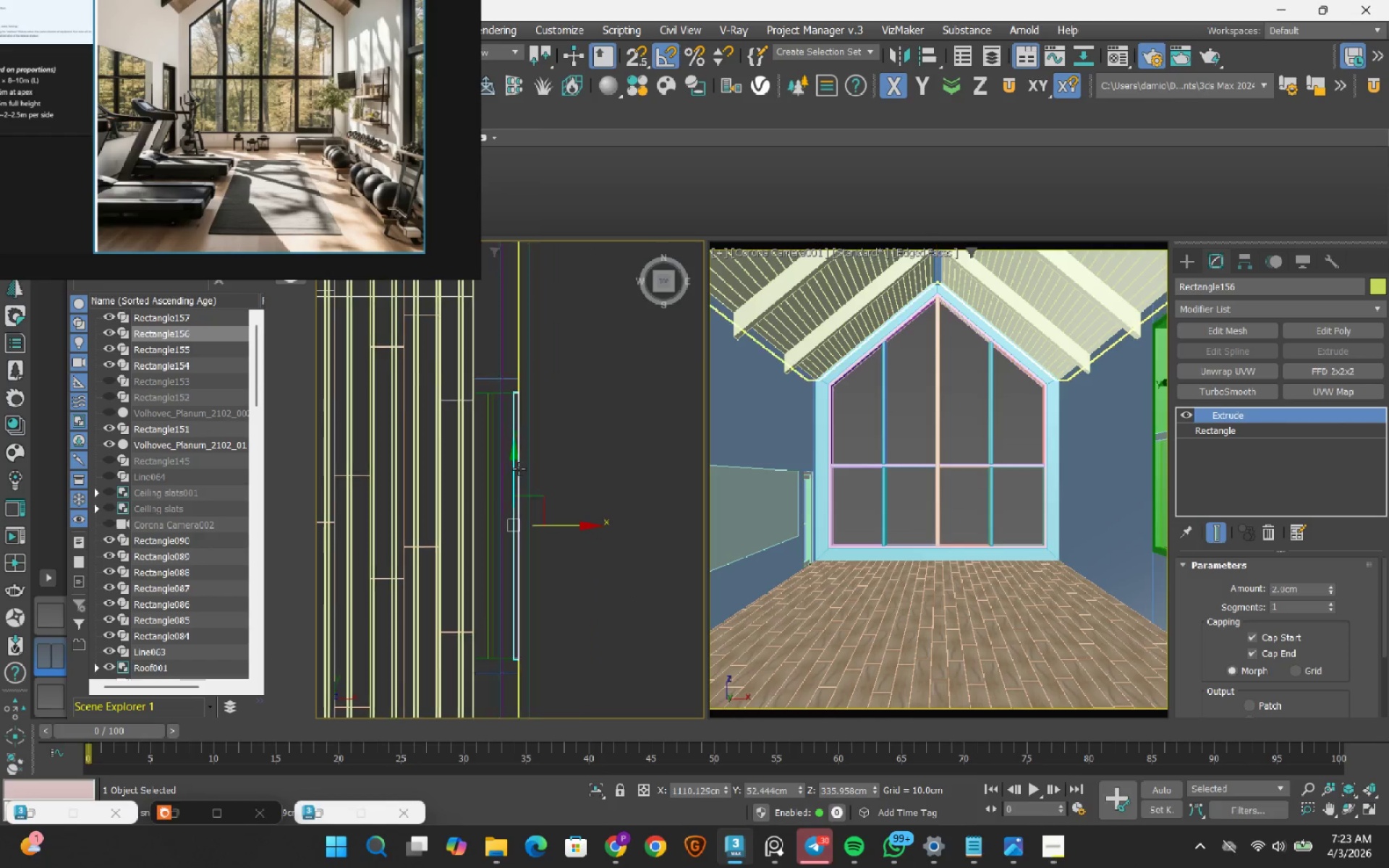 
scroll: coordinate [519, 469], scroll_direction: up, amount: 3.0
 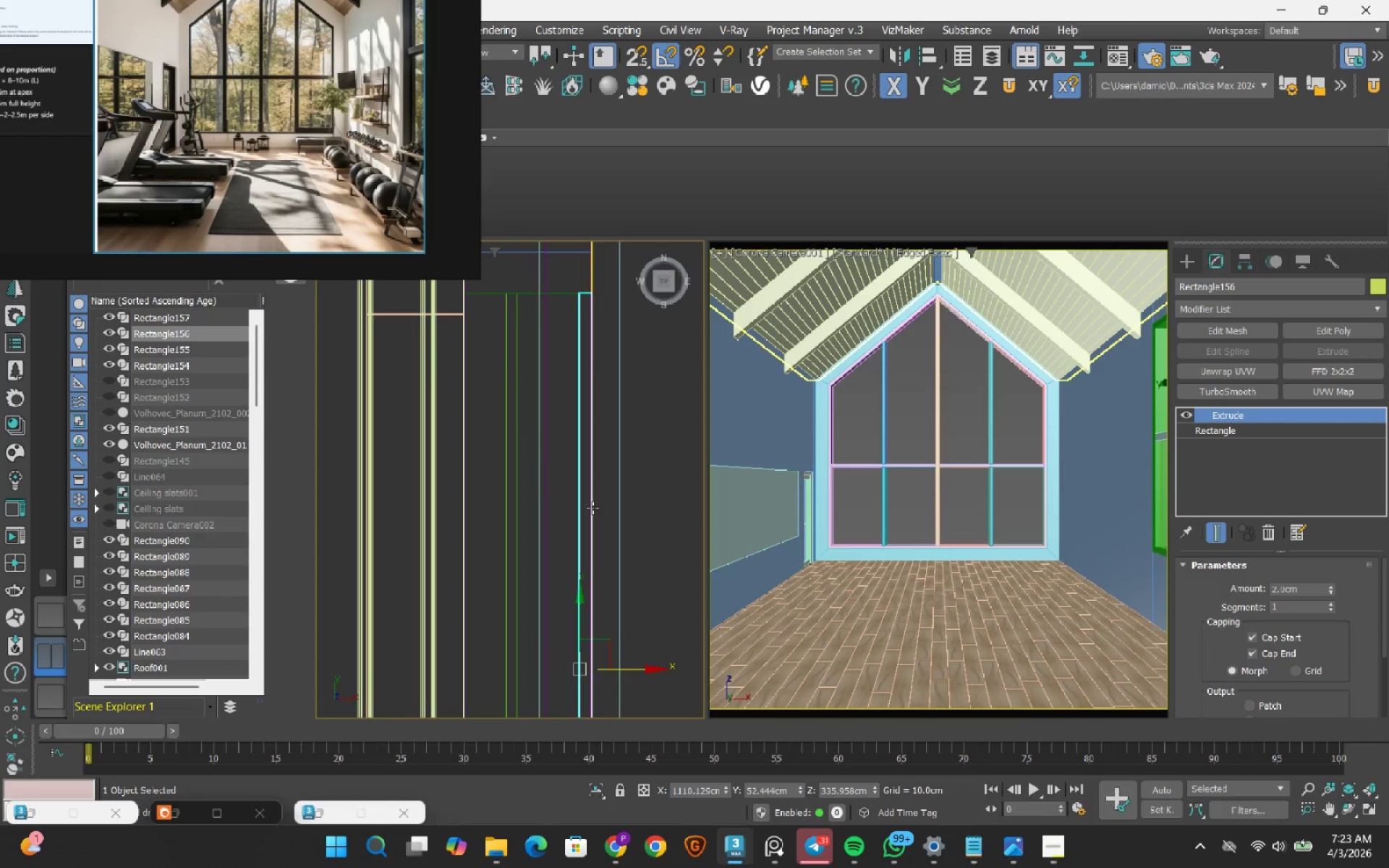 
scroll: coordinate [592, 508], scroll_direction: down, amount: 1.0
 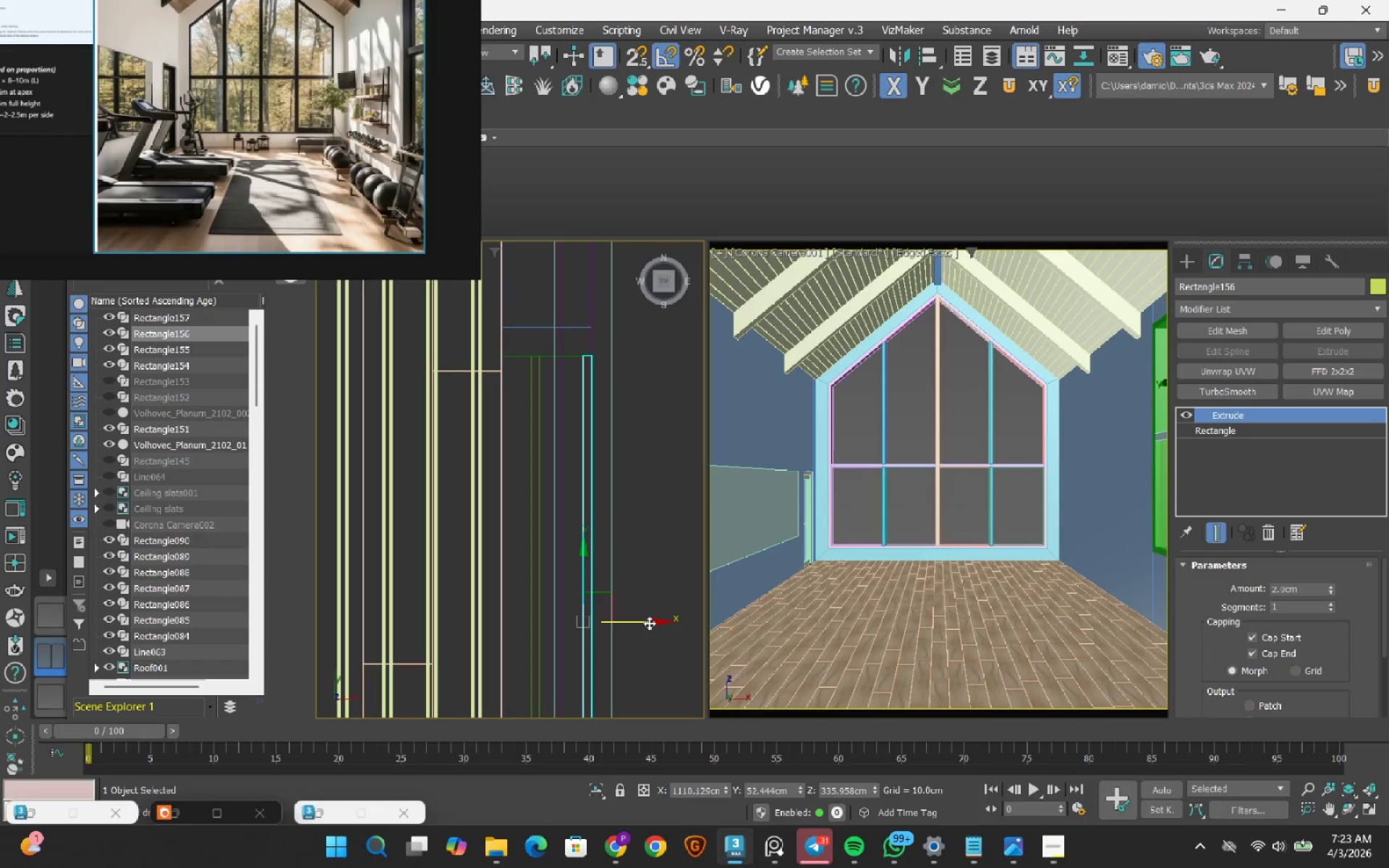 
left_click_drag(start_coordinate=[649, 623], to_coordinate=[620, 605])
 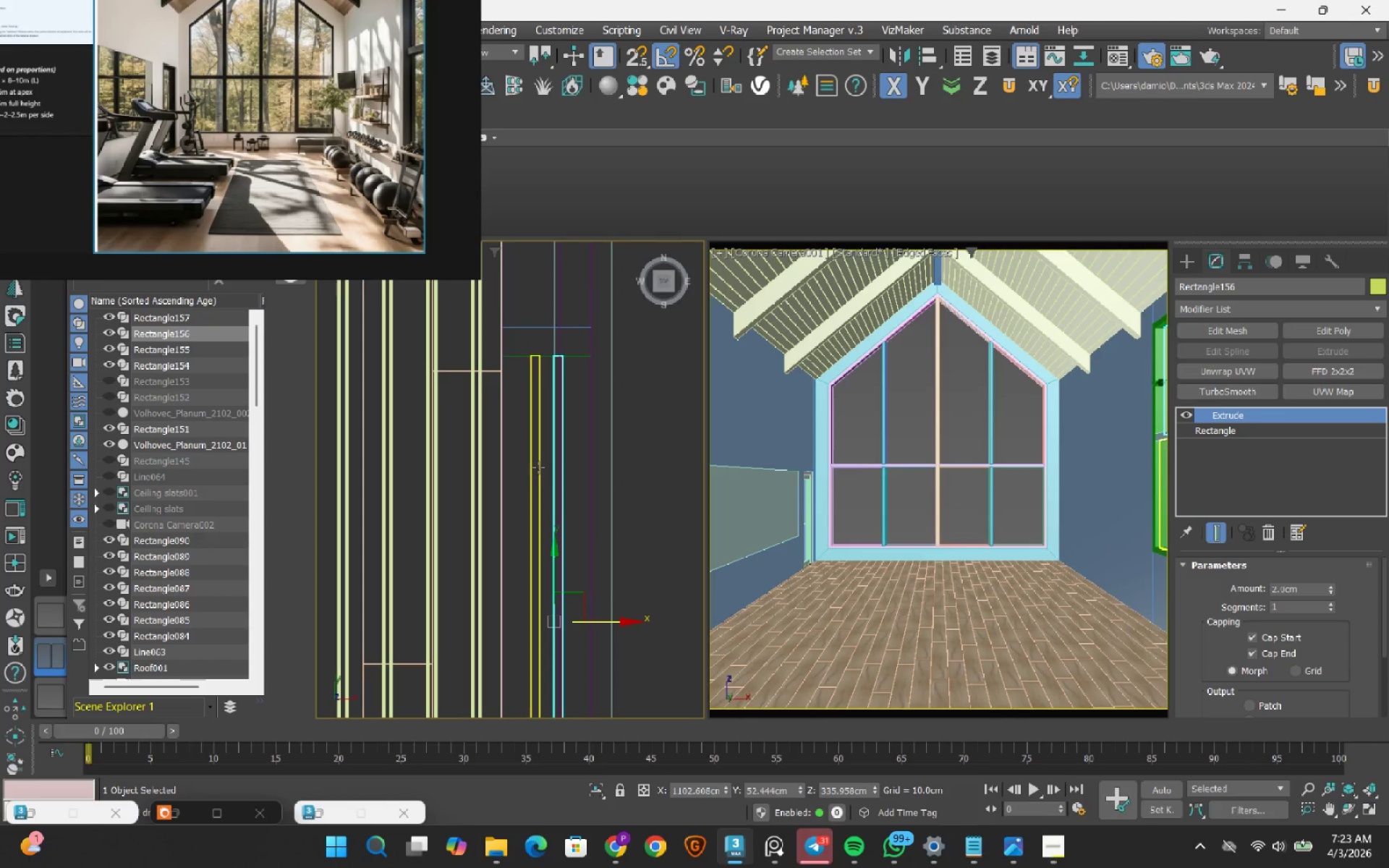 
left_click([538, 467])
 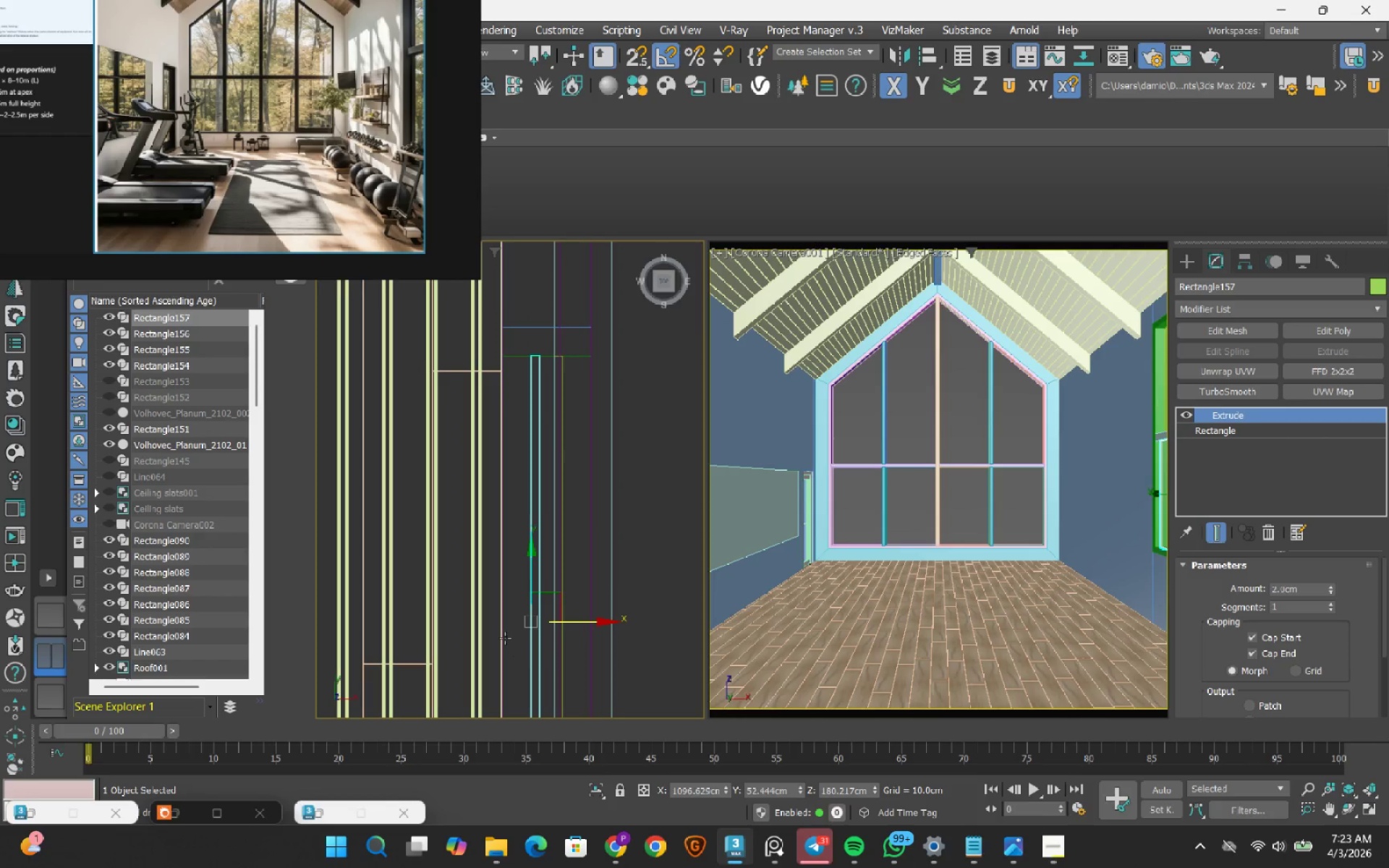 
key(S)
 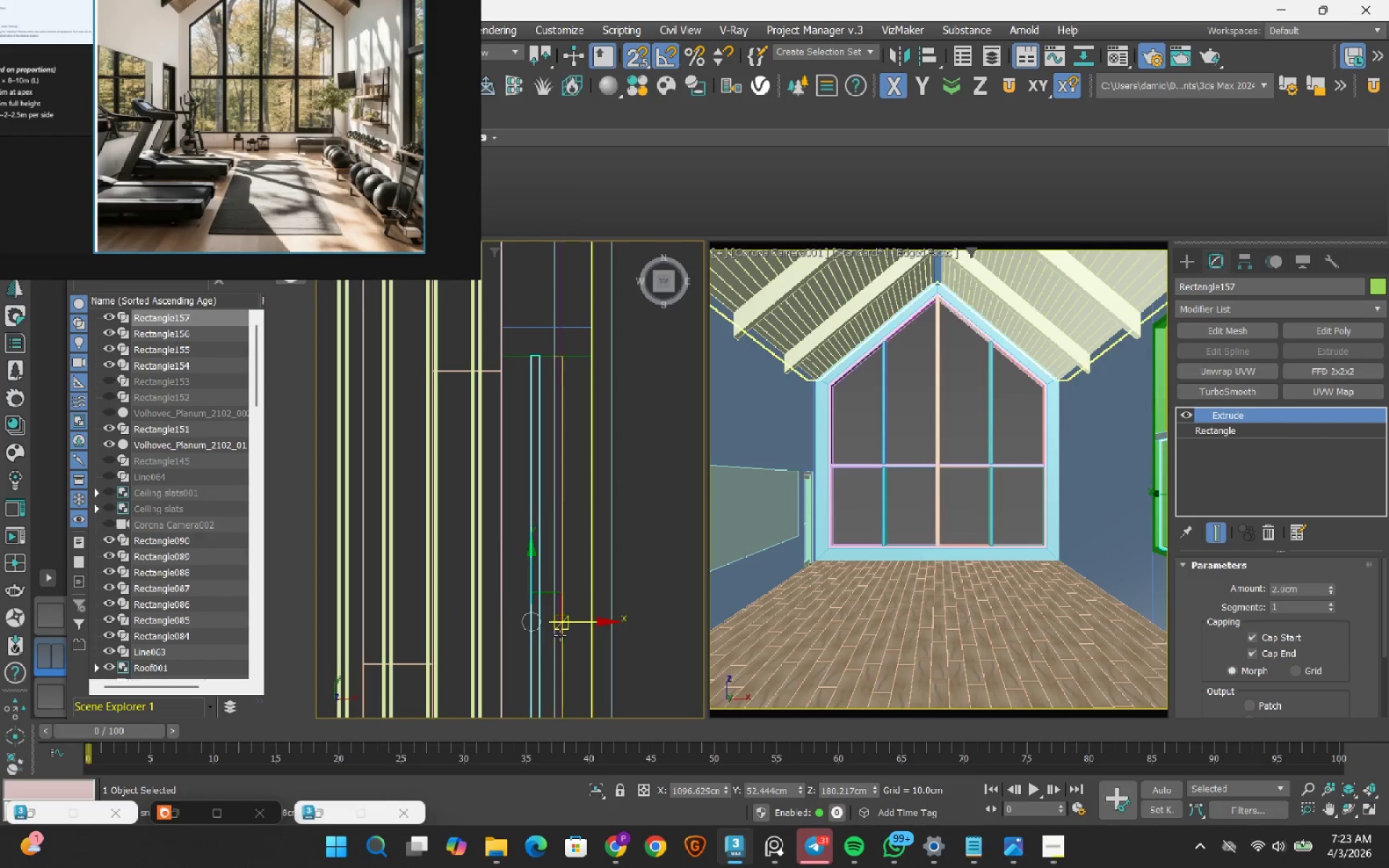 
scroll: coordinate [561, 635], scroll_direction: up, amount: 3.0
 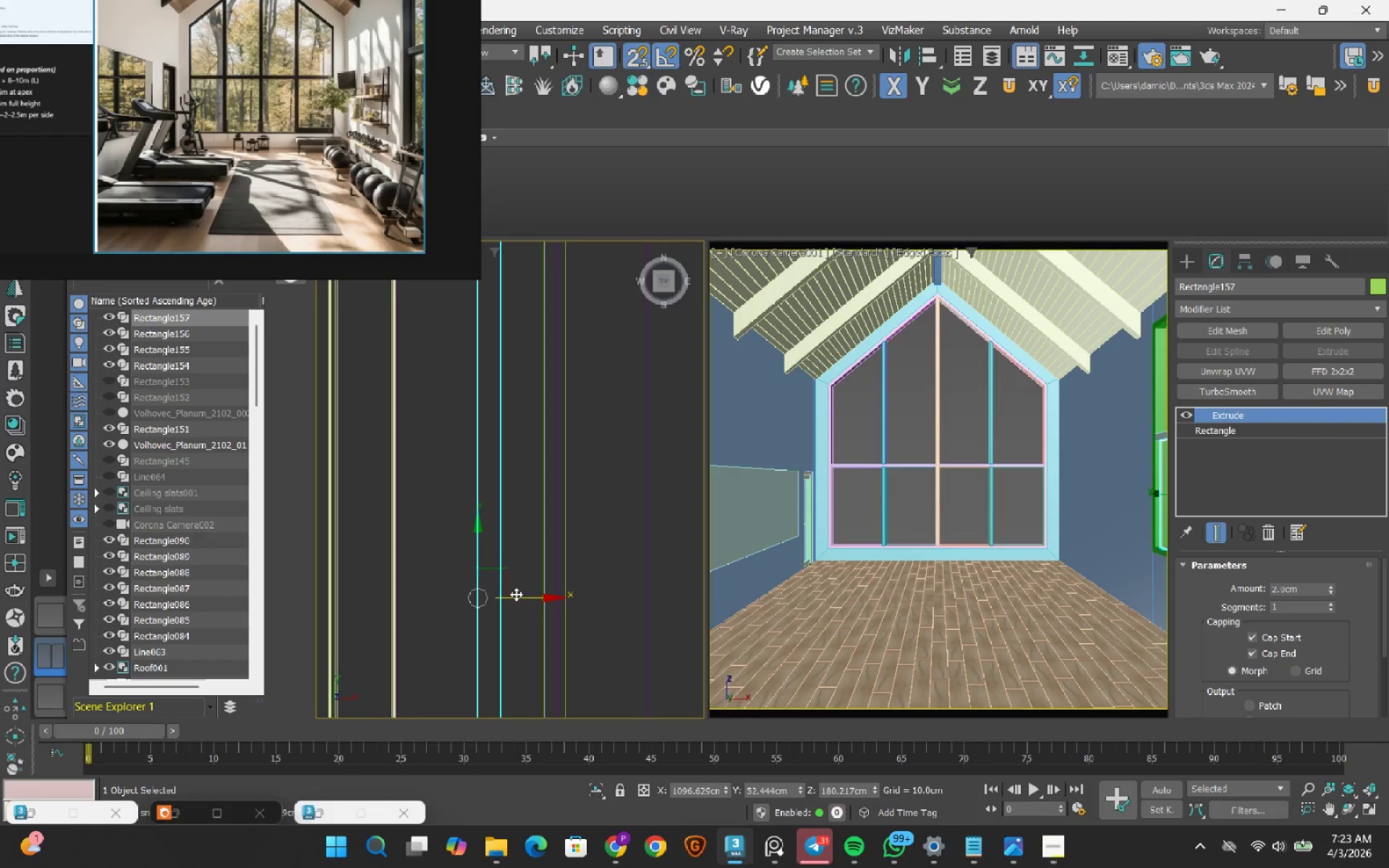 
left_click_drag(start_coordinate=[517, 595], to_coordinate=[553, 602])
 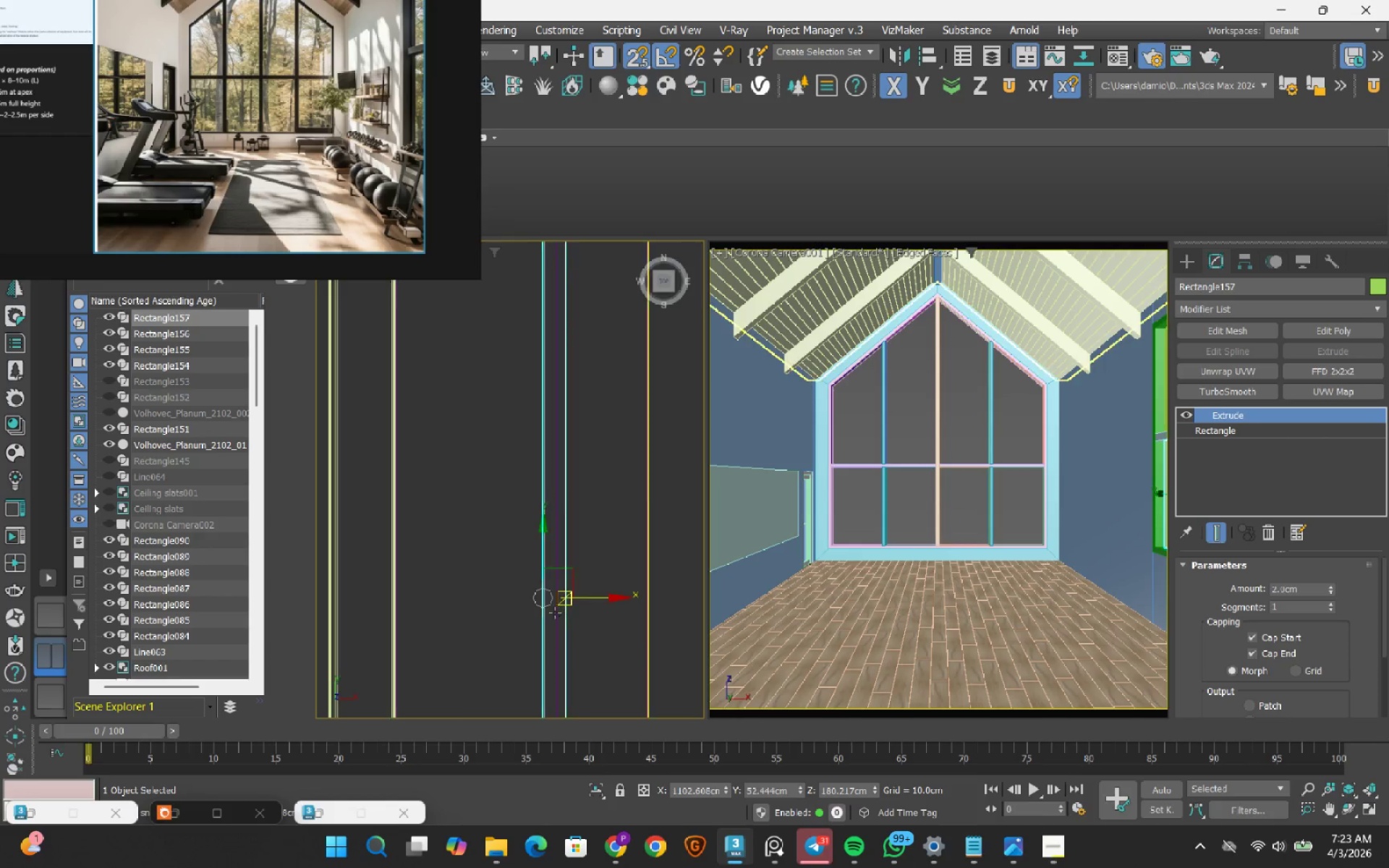 
scroll: coordinate [533, 545], scroll_direction: up, amount: 9.0
 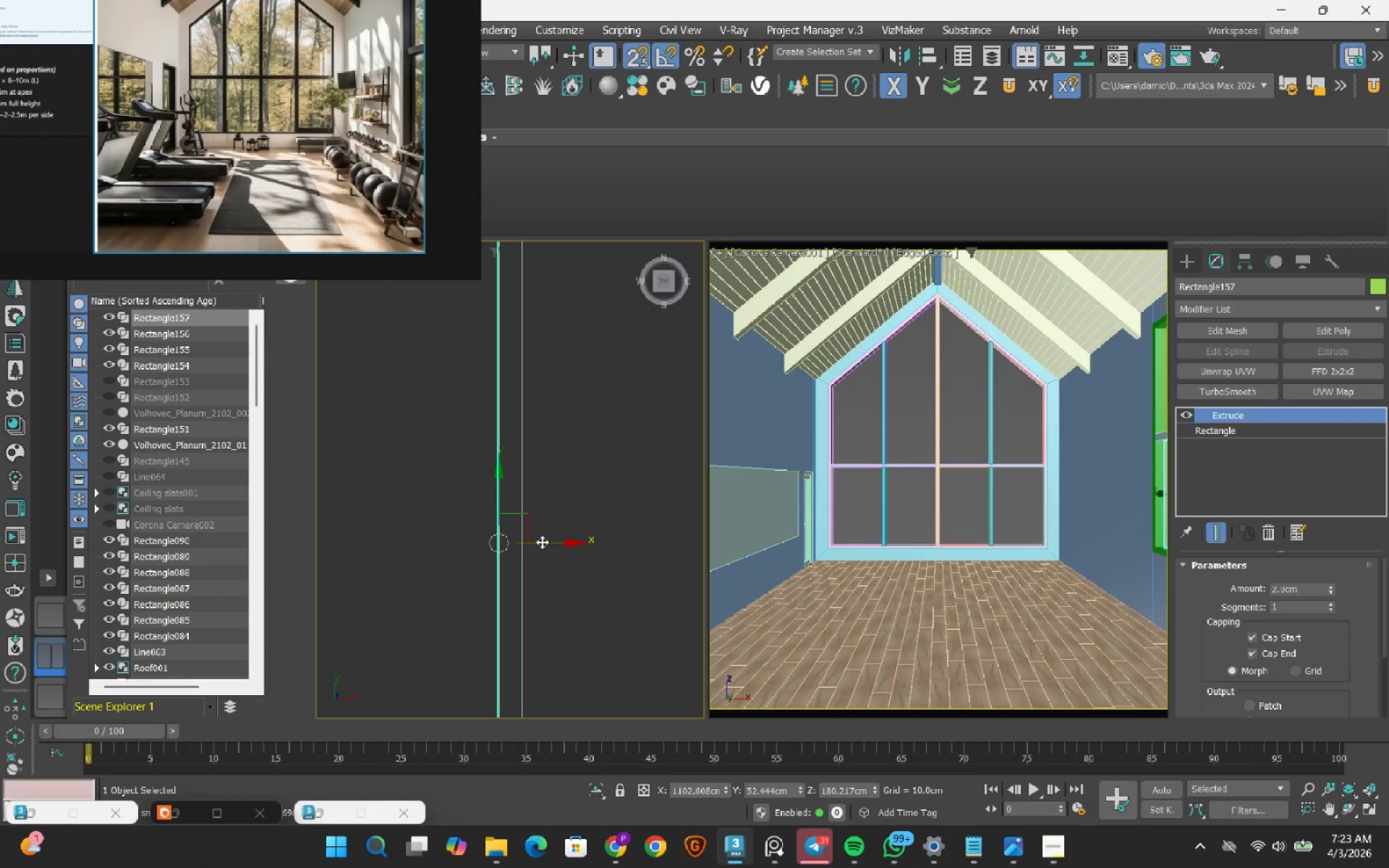 
left_click_drag(start_coordinate=[542, 542], to_coordinate=[527, 520])
 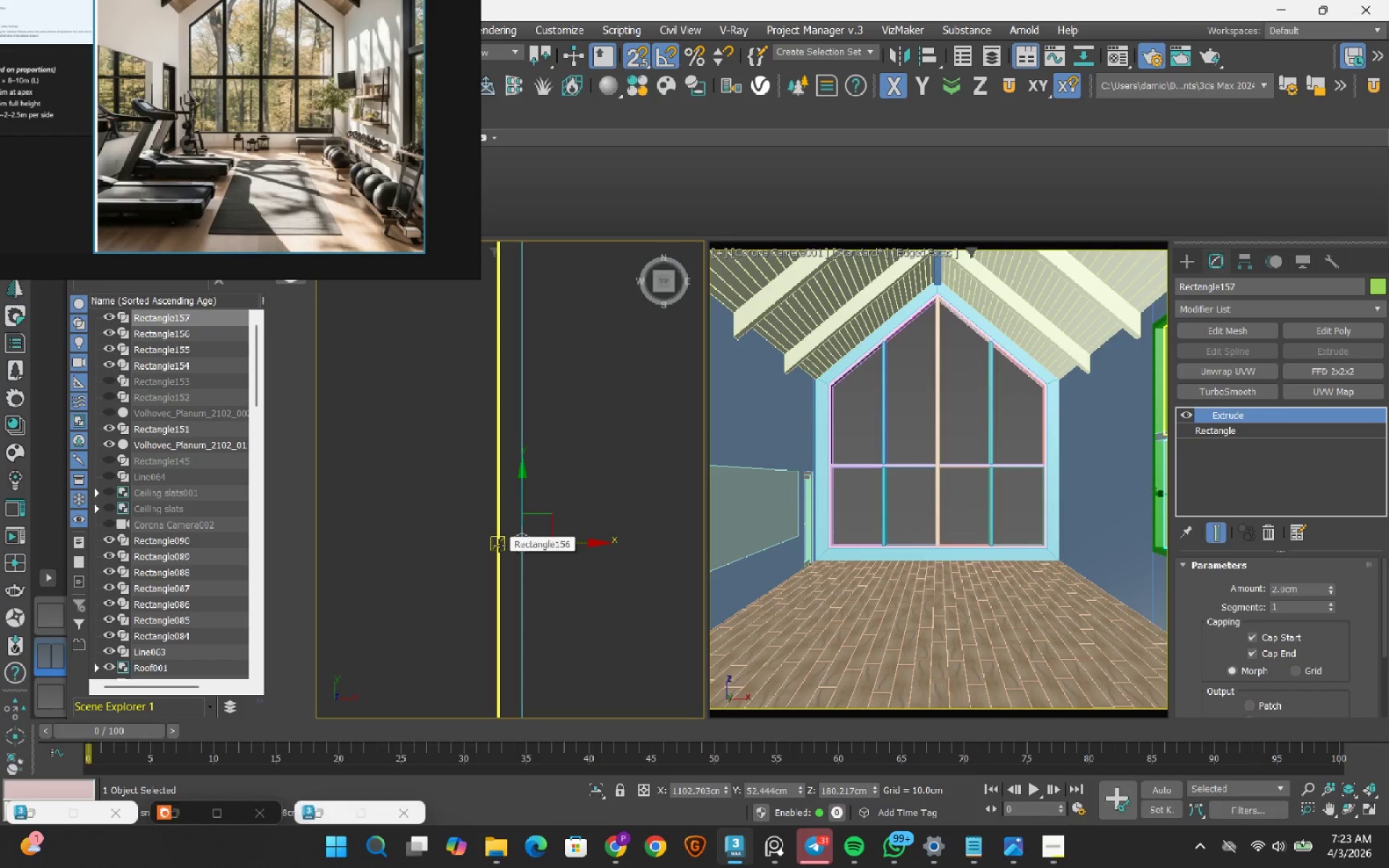 
left_click([499, 545])
 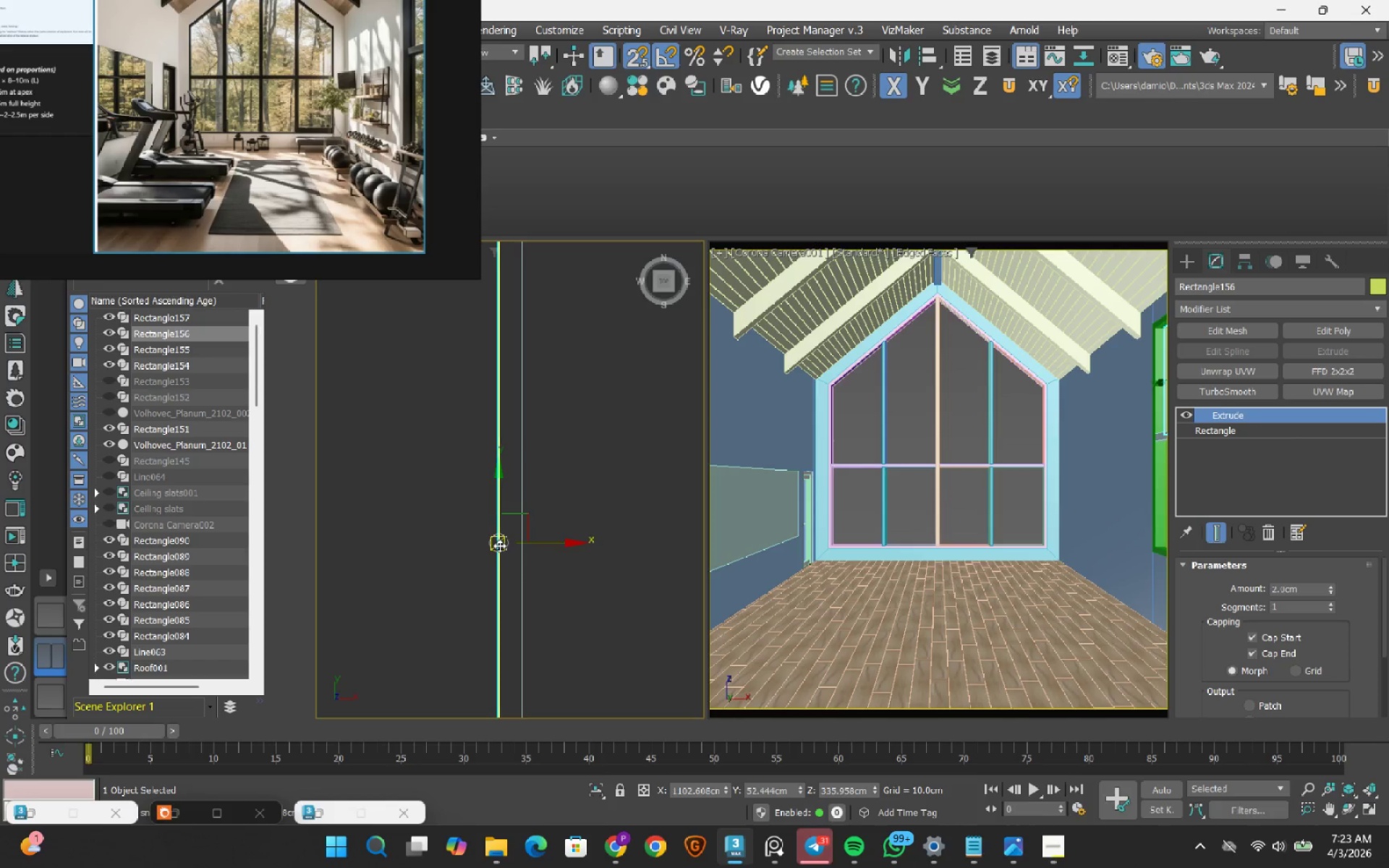 
scroll: coordinate [499, 545], scroll_direction: up, amount: 2.0
 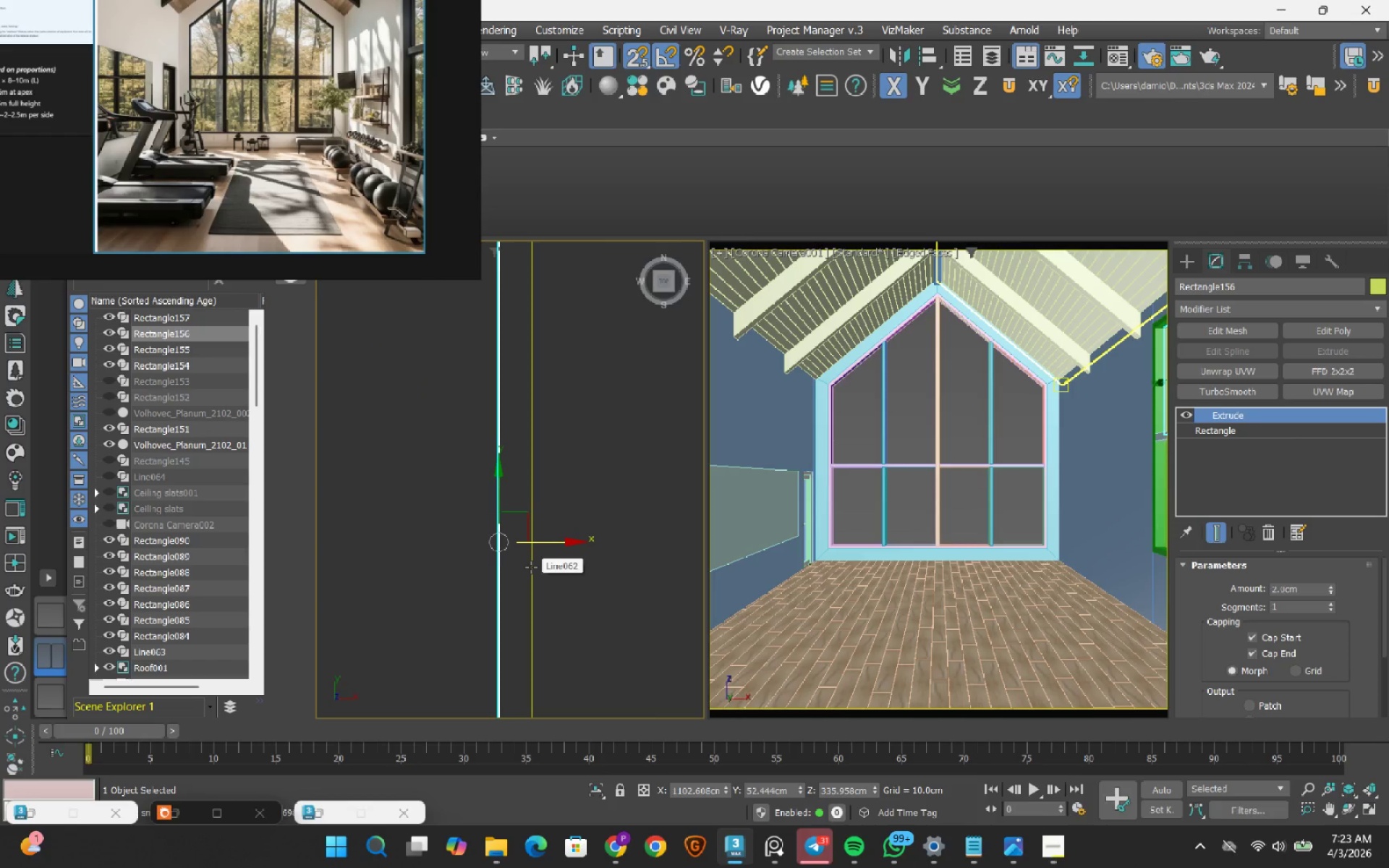 
left_click([531, 567])
 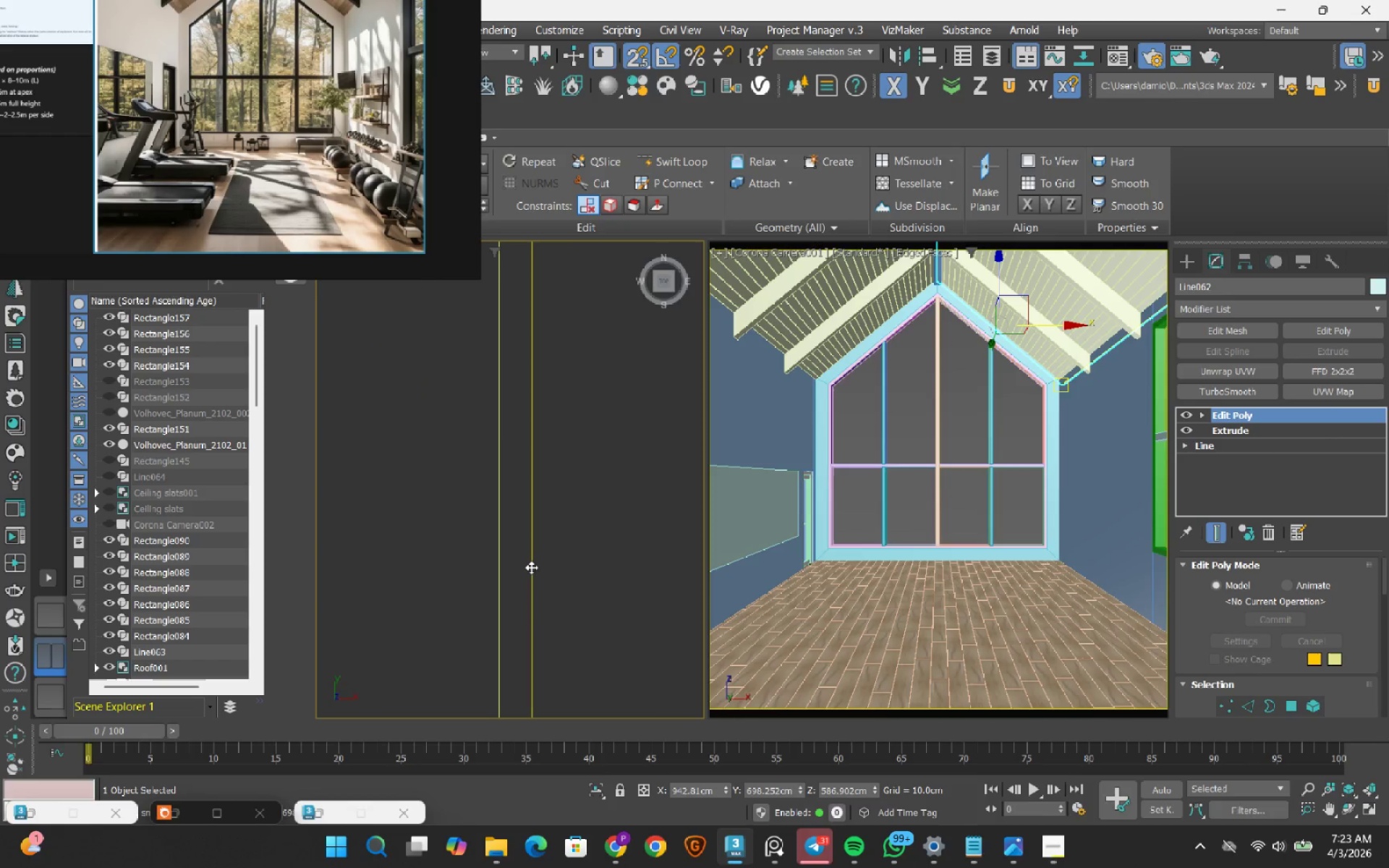 
scroll: coordinate [529, 543], scroll_direction: down, amount: 8.0
 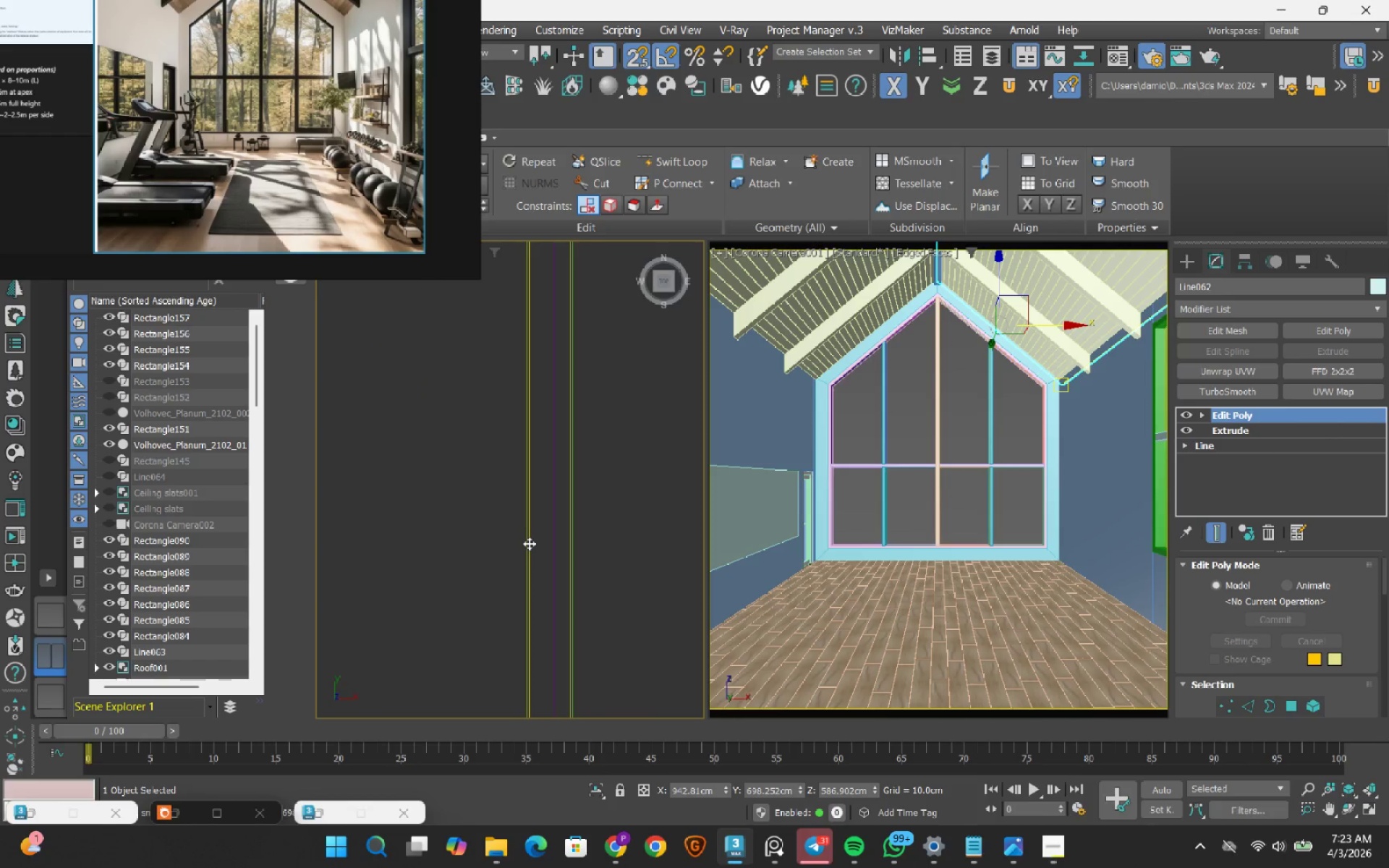 
scroll: coordinate [165, 357], scroll_direction: up, amount: 12.0
 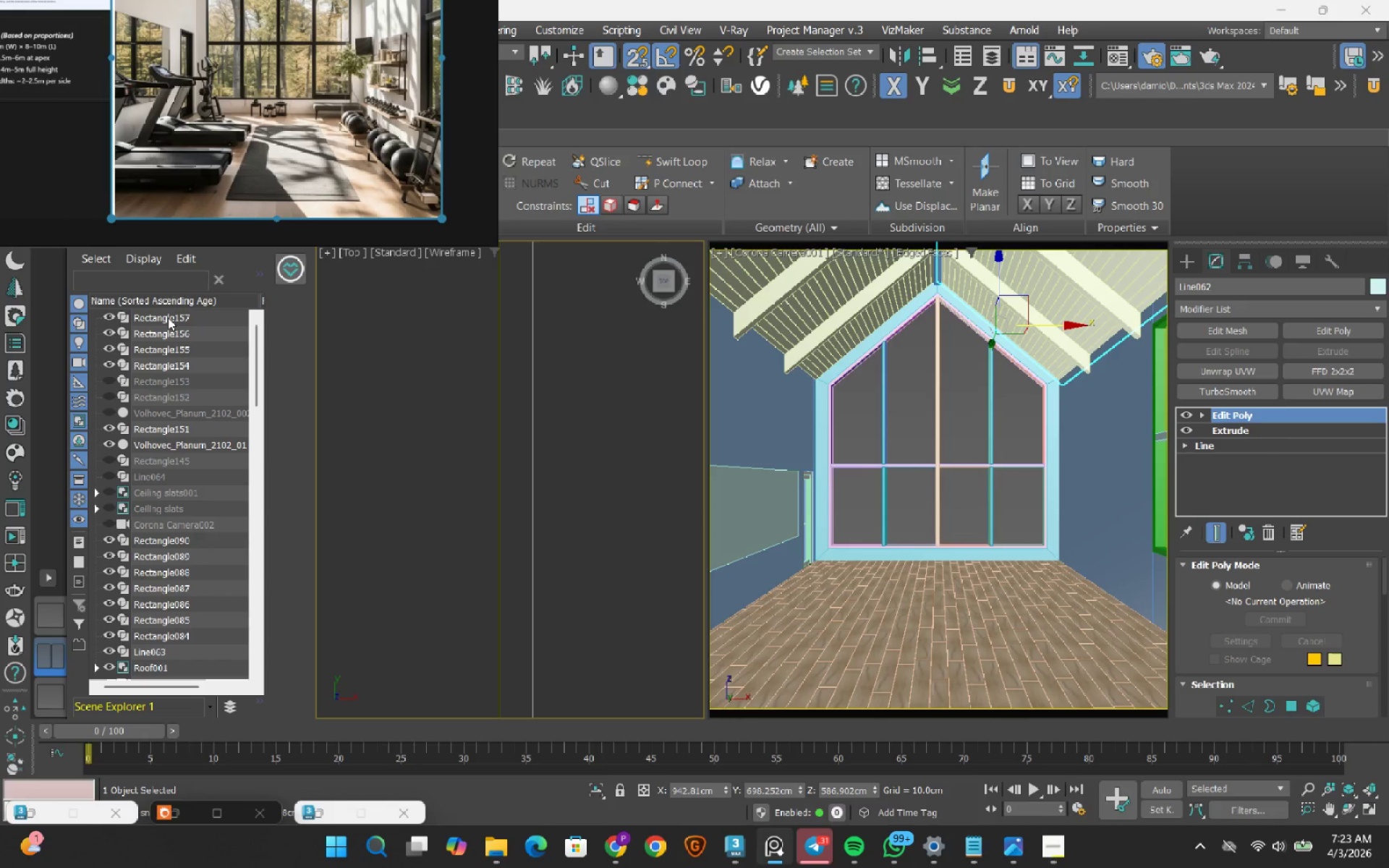 
left_click([168, 318])
 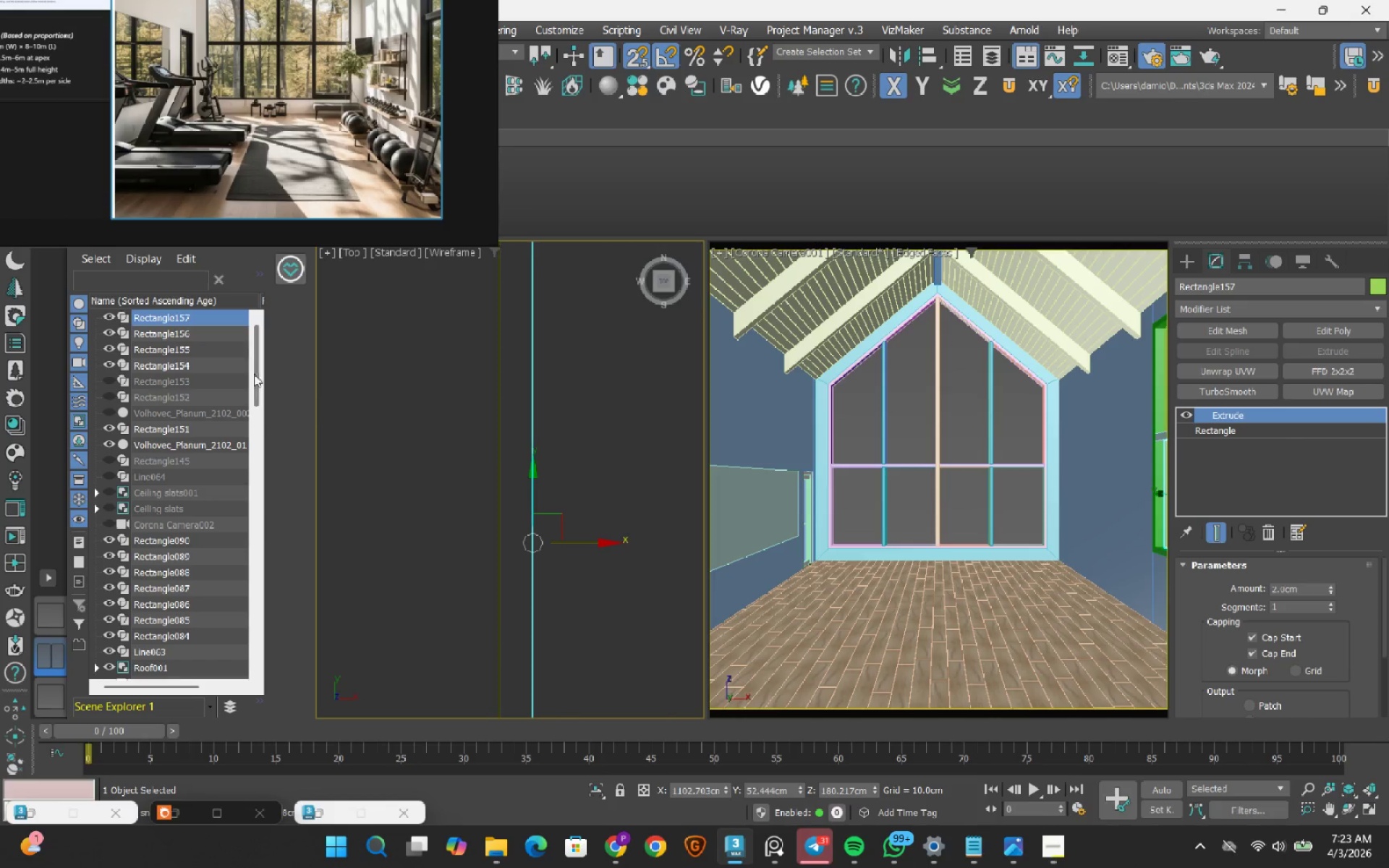 
left_click([216, 339])
 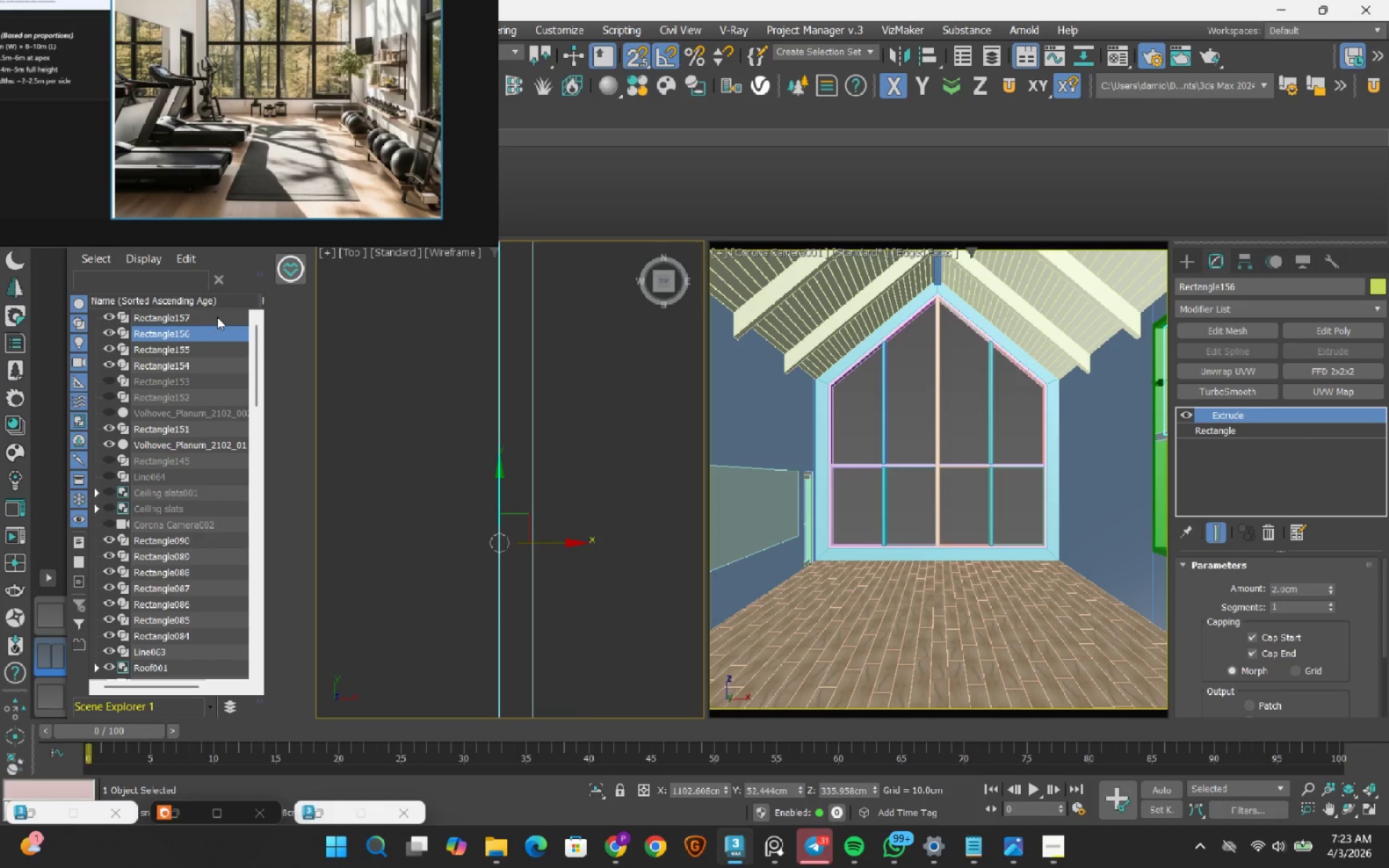 
left_click([217, 317])
 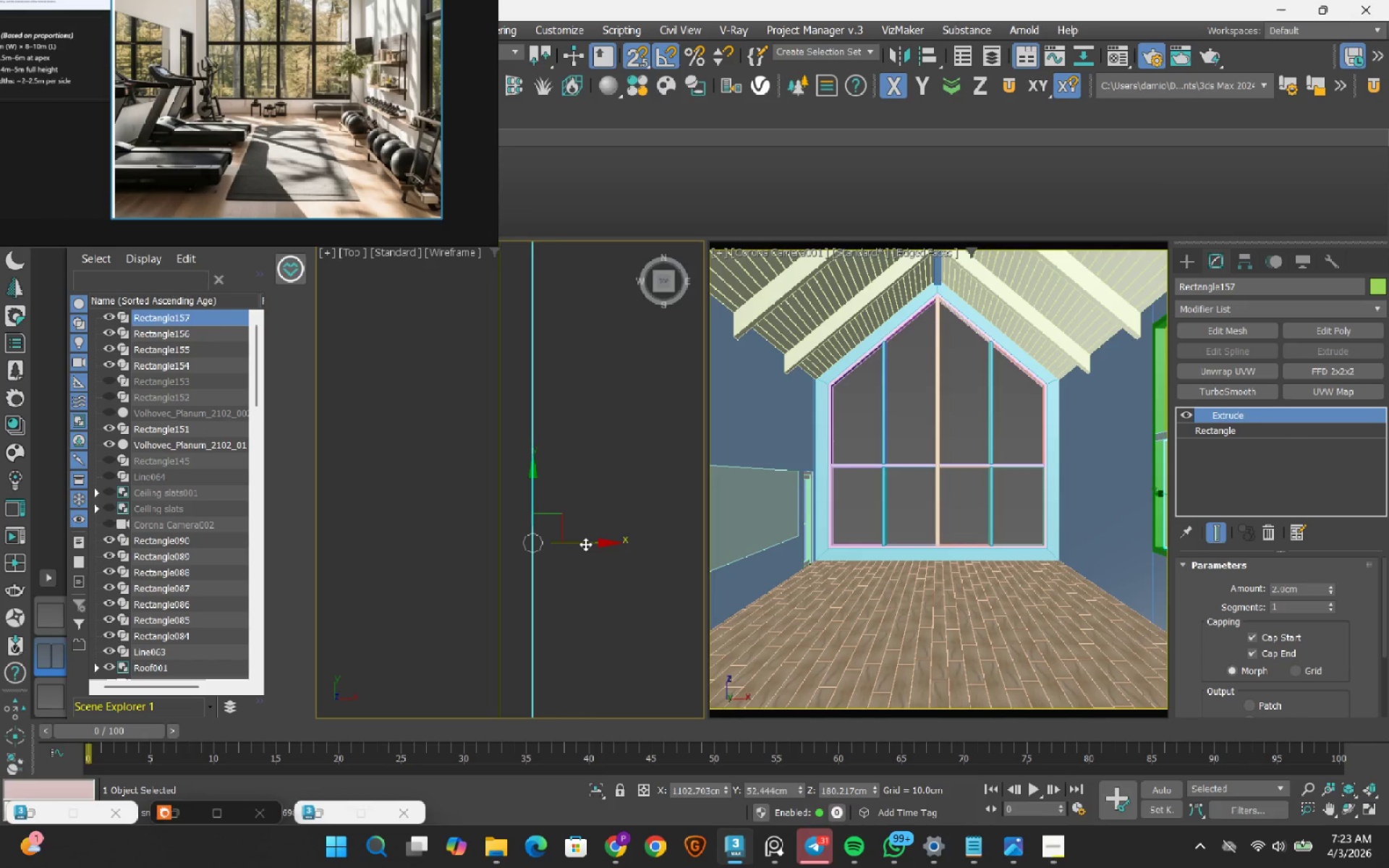 
left_click_drag(start_coordinate=[585, 542], to_coordinate=[502, 531])
 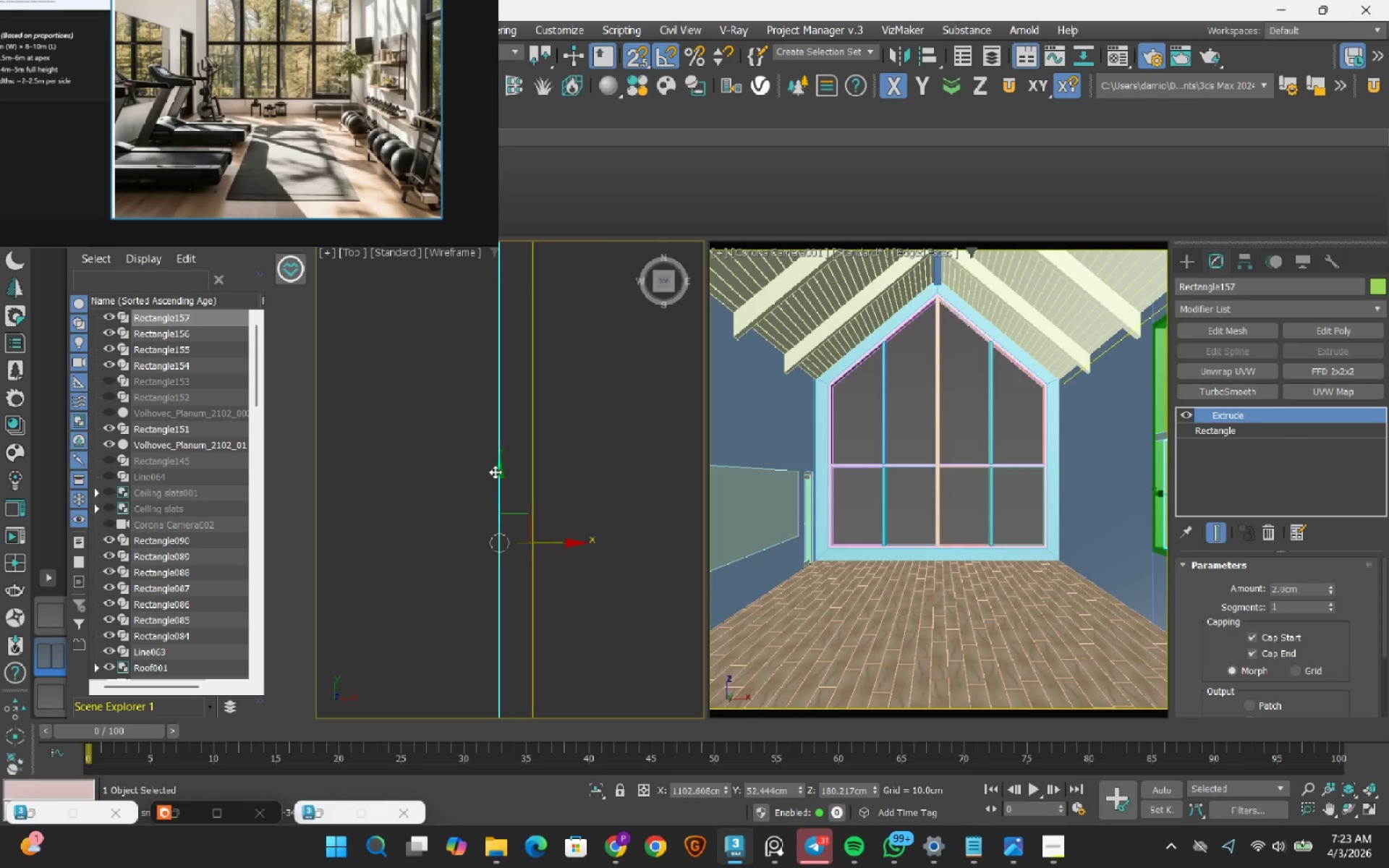 
key(S)
 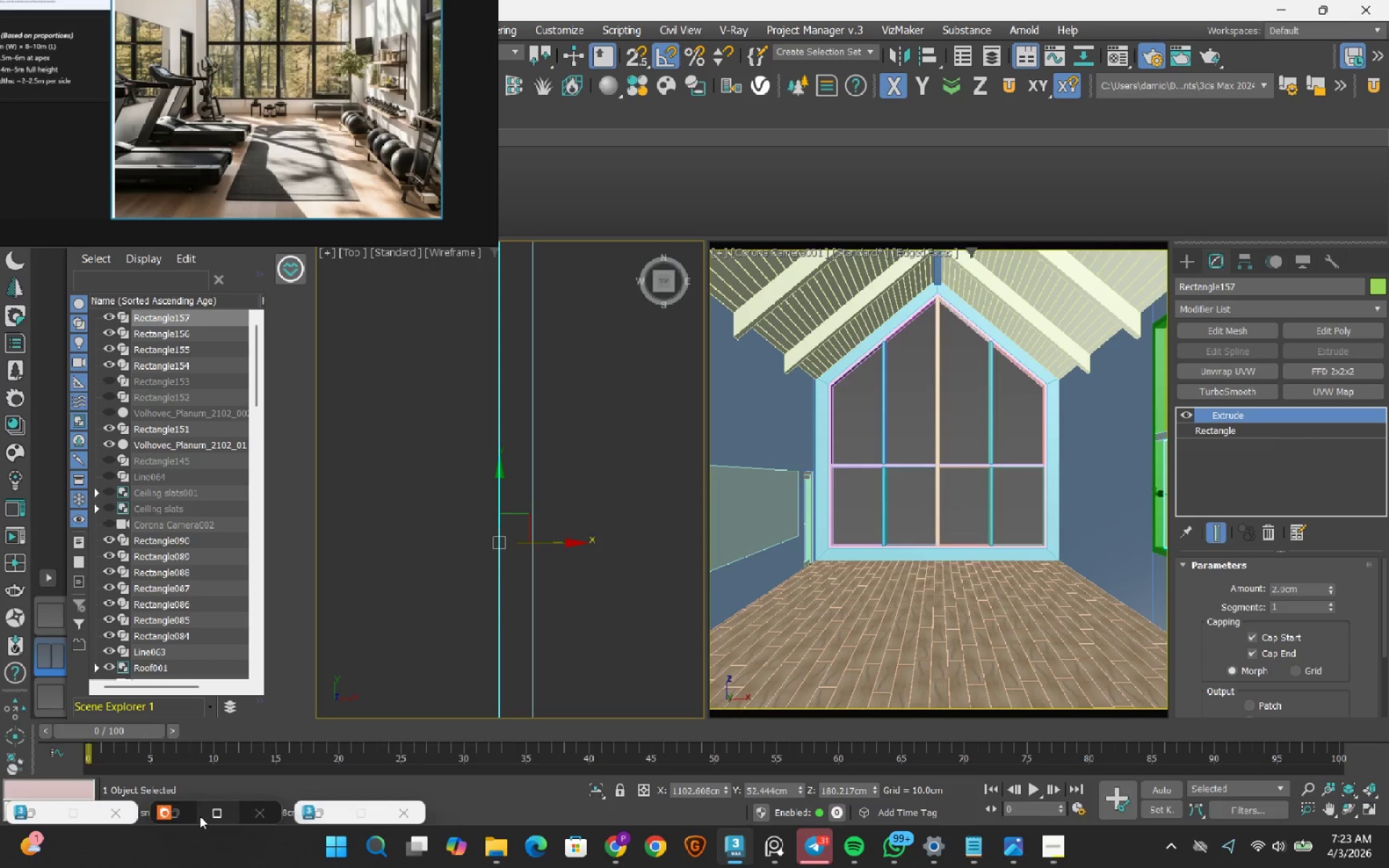 
left_click([190, 815])